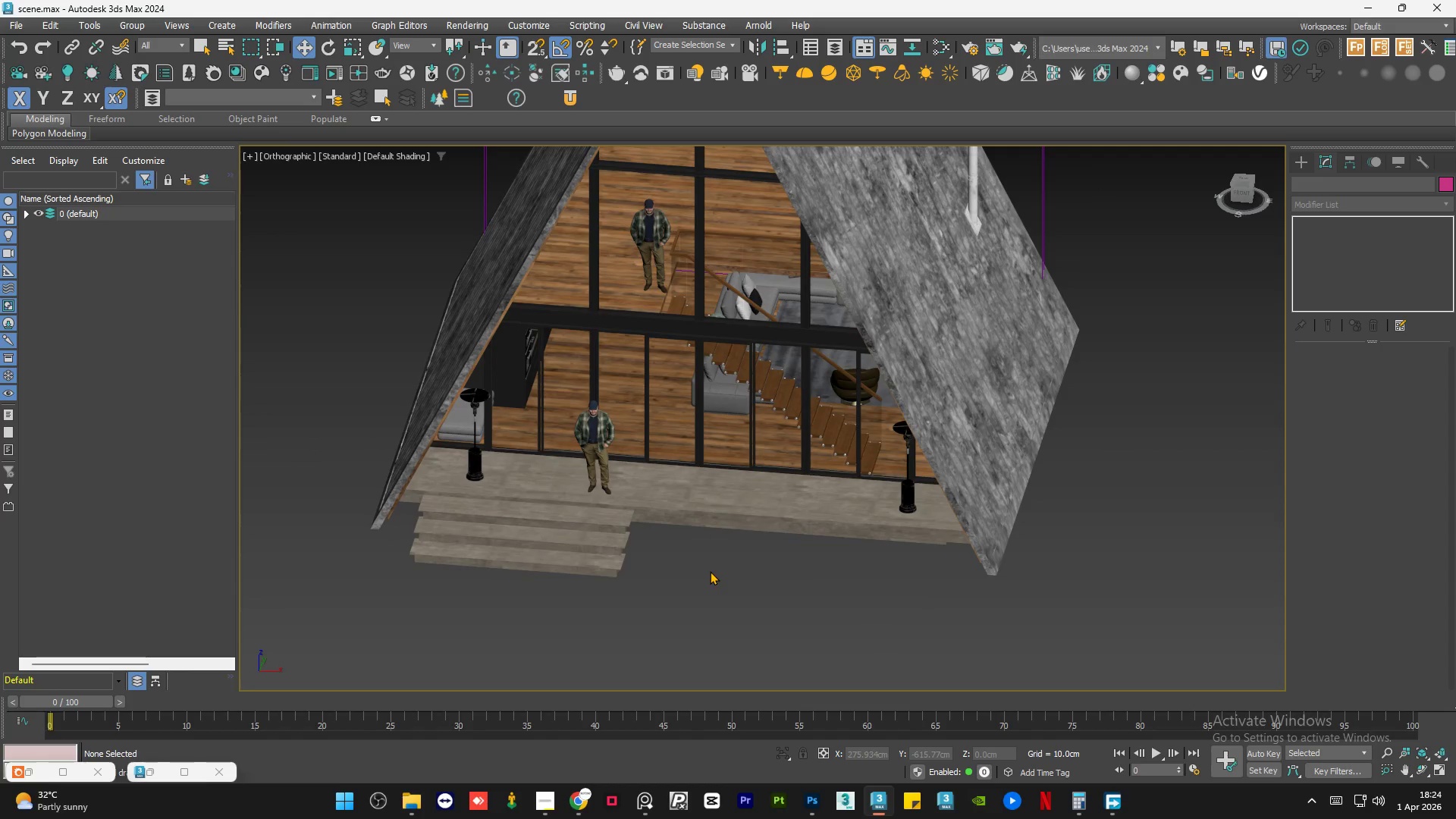 
scroll: coordinate [350, 397], scroll_direction: down, amount: 1.0
 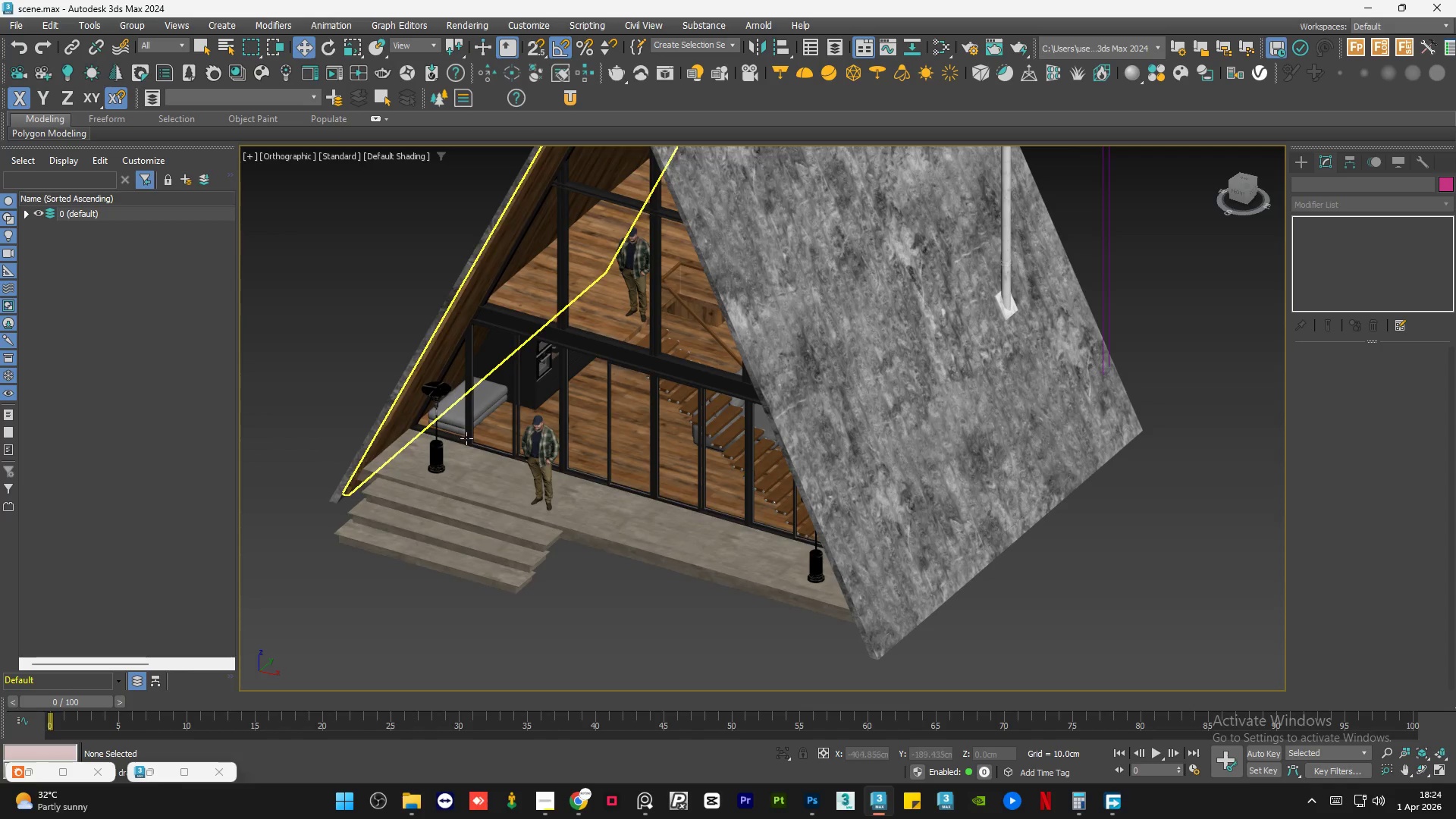 
left_click([720, 573])
 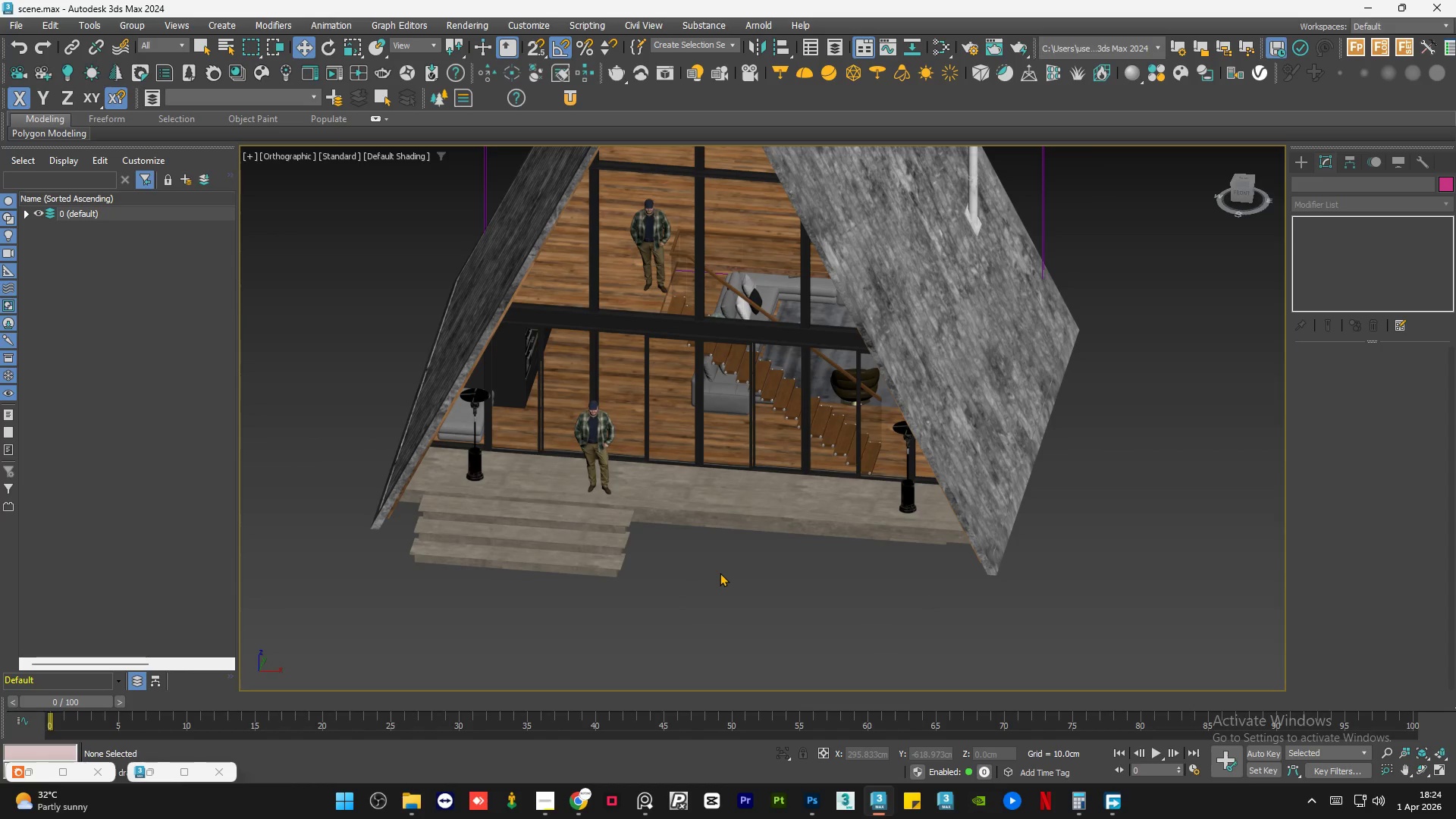 
hold_key(key=AltLeft, duration=1.19)
 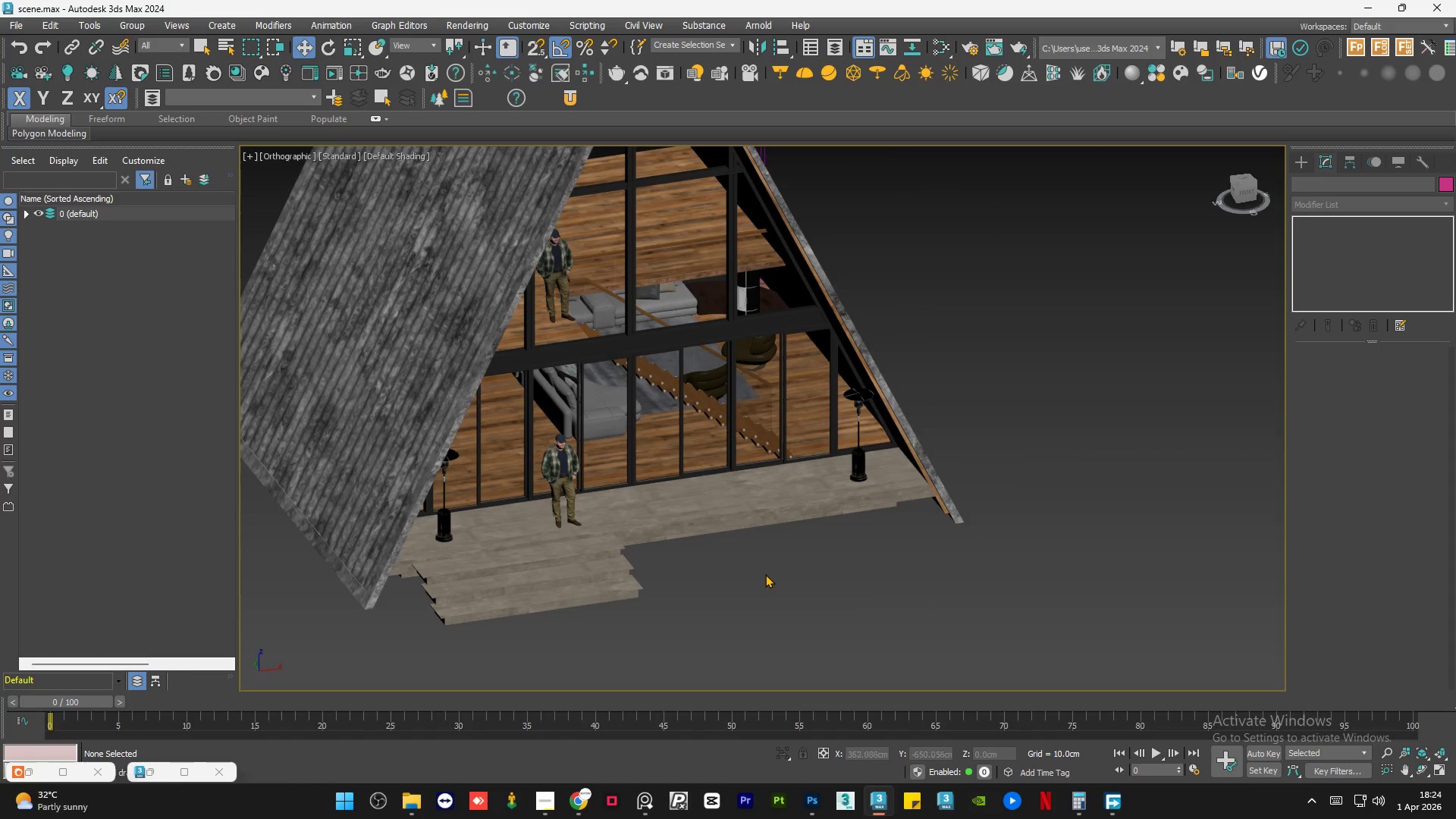 
hold_key(key=AltLeft, duration=1.51)
left_click([760, 576])
 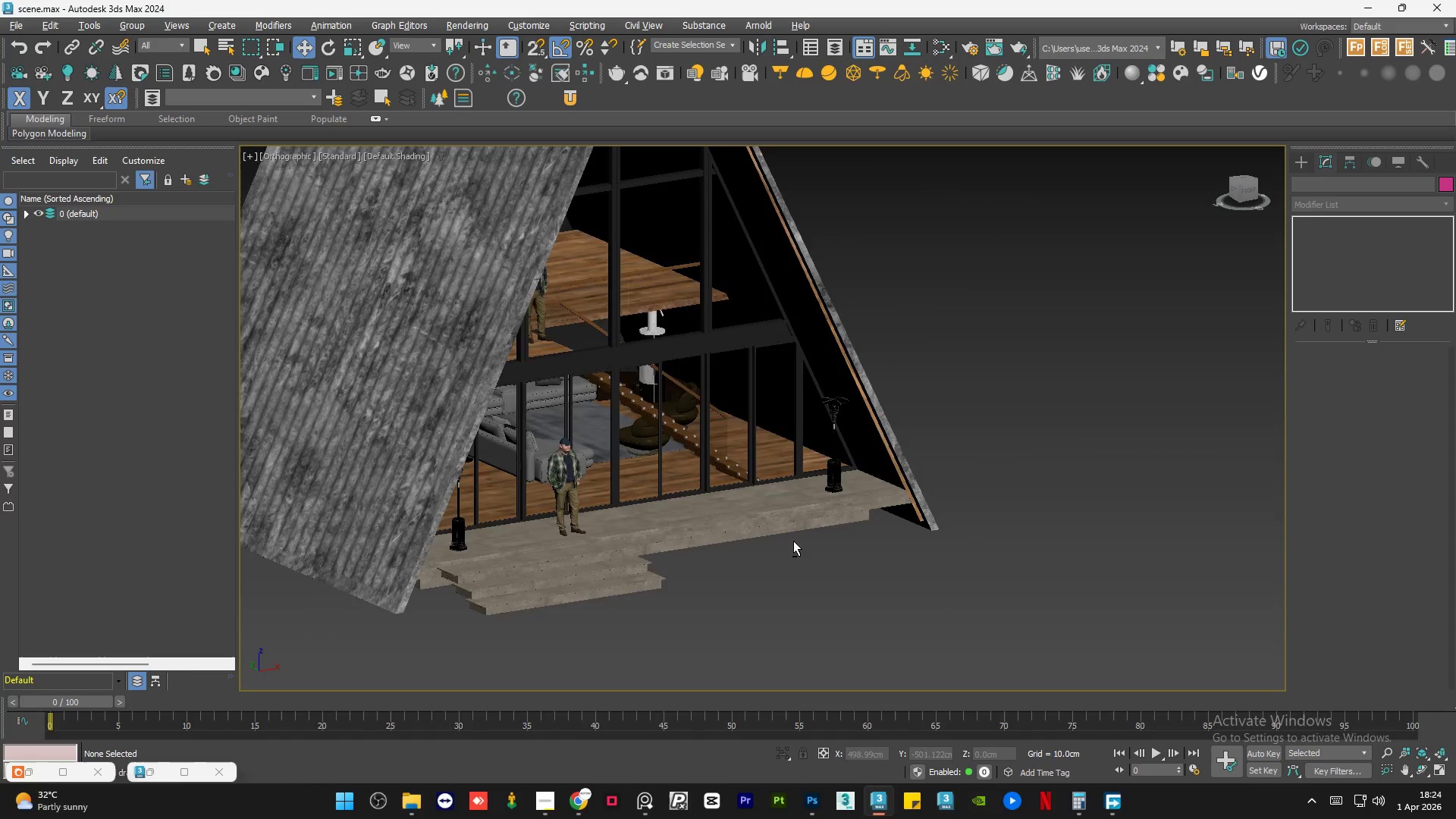 
hold_key(key=AltLeft, duration=1.11)
 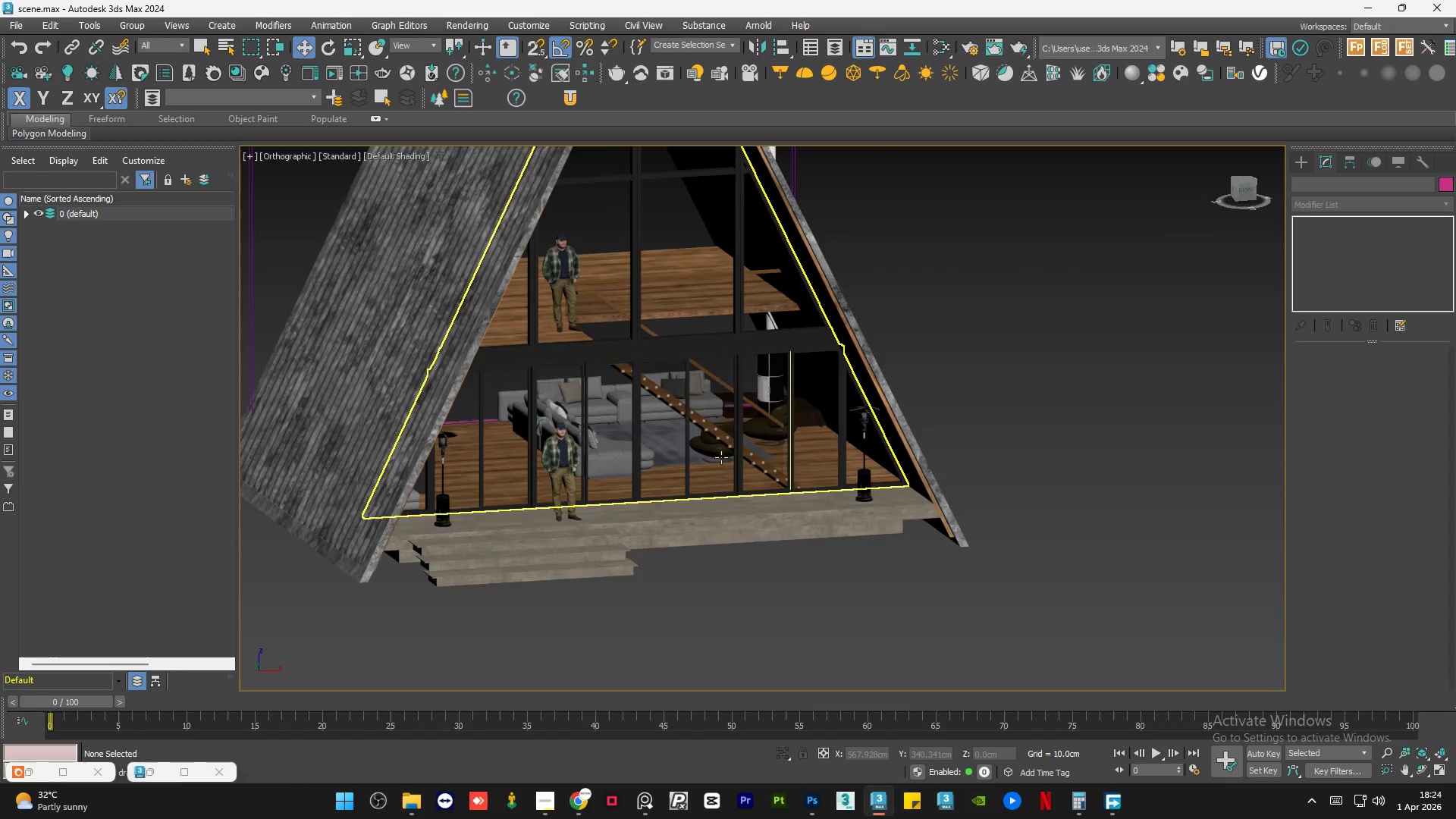 
scroll: coordinate [719, 457], scroll_direction: up, amount: 7.0
 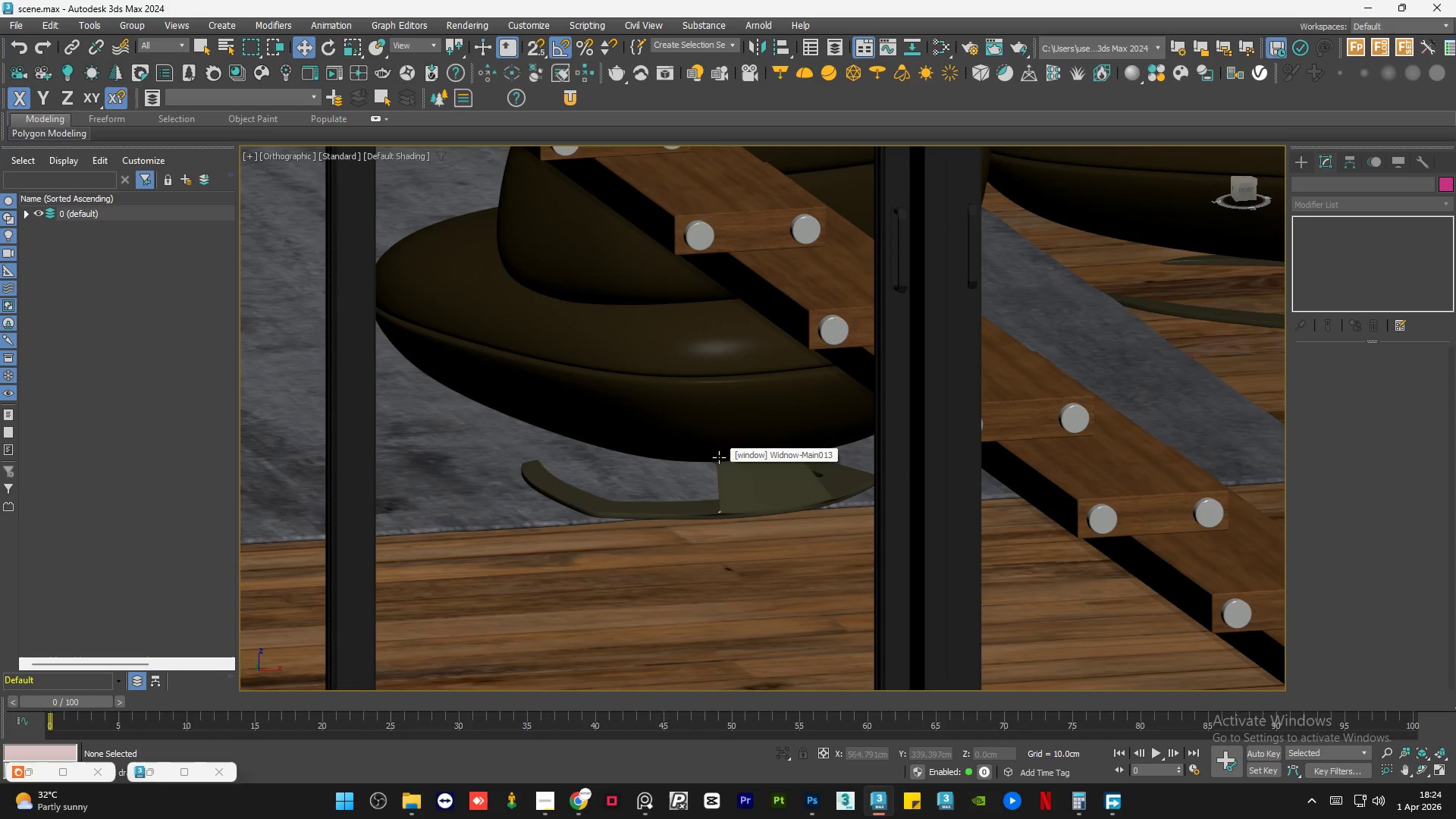 
hold_key(key=AltLeft, duration=1.5)
 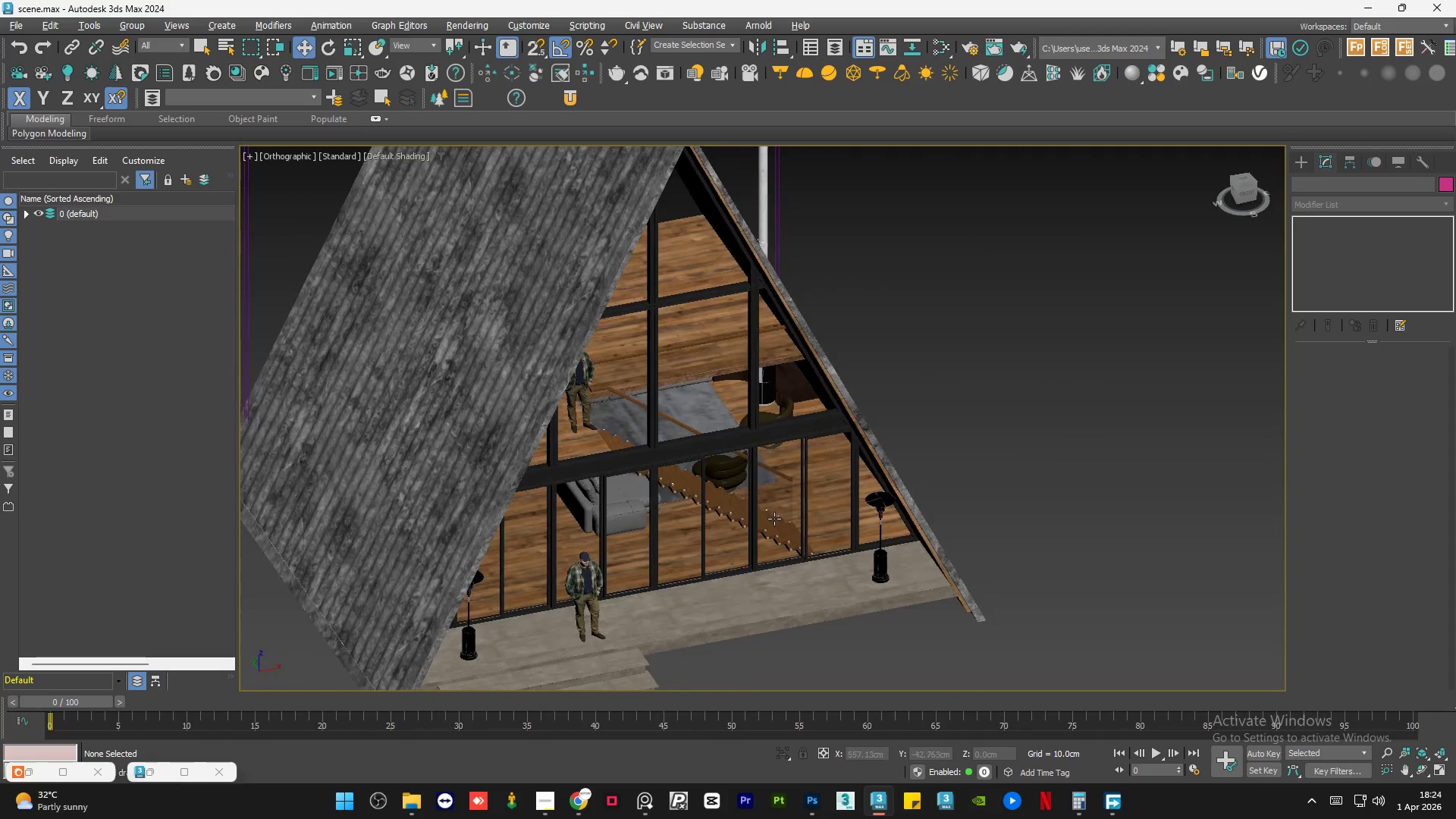 
scroll: coordinate [720, 466], scroll_direction: down, amount: 7.0
 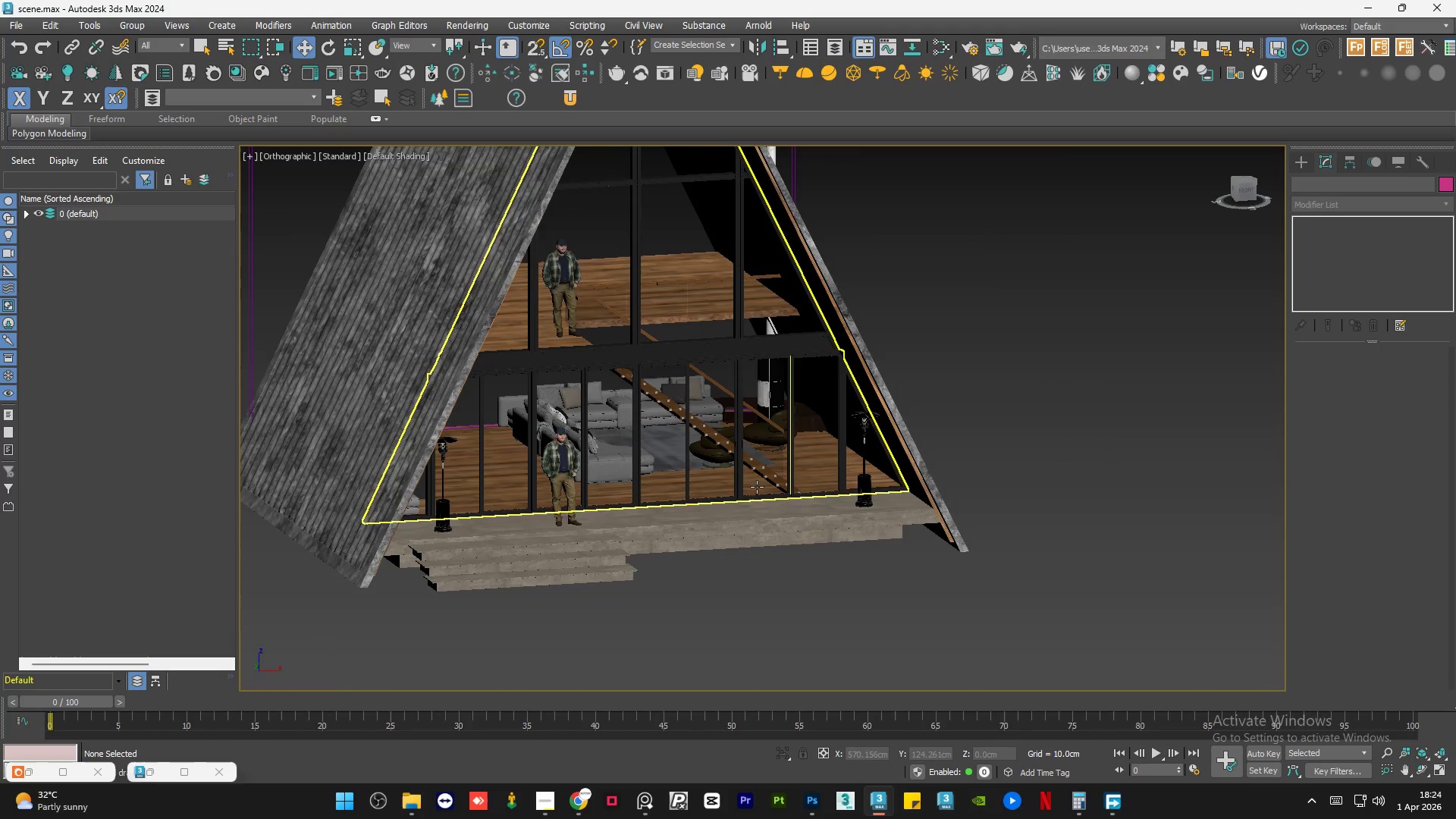 
hold_key(key=AltLeft, duration=0.52)
 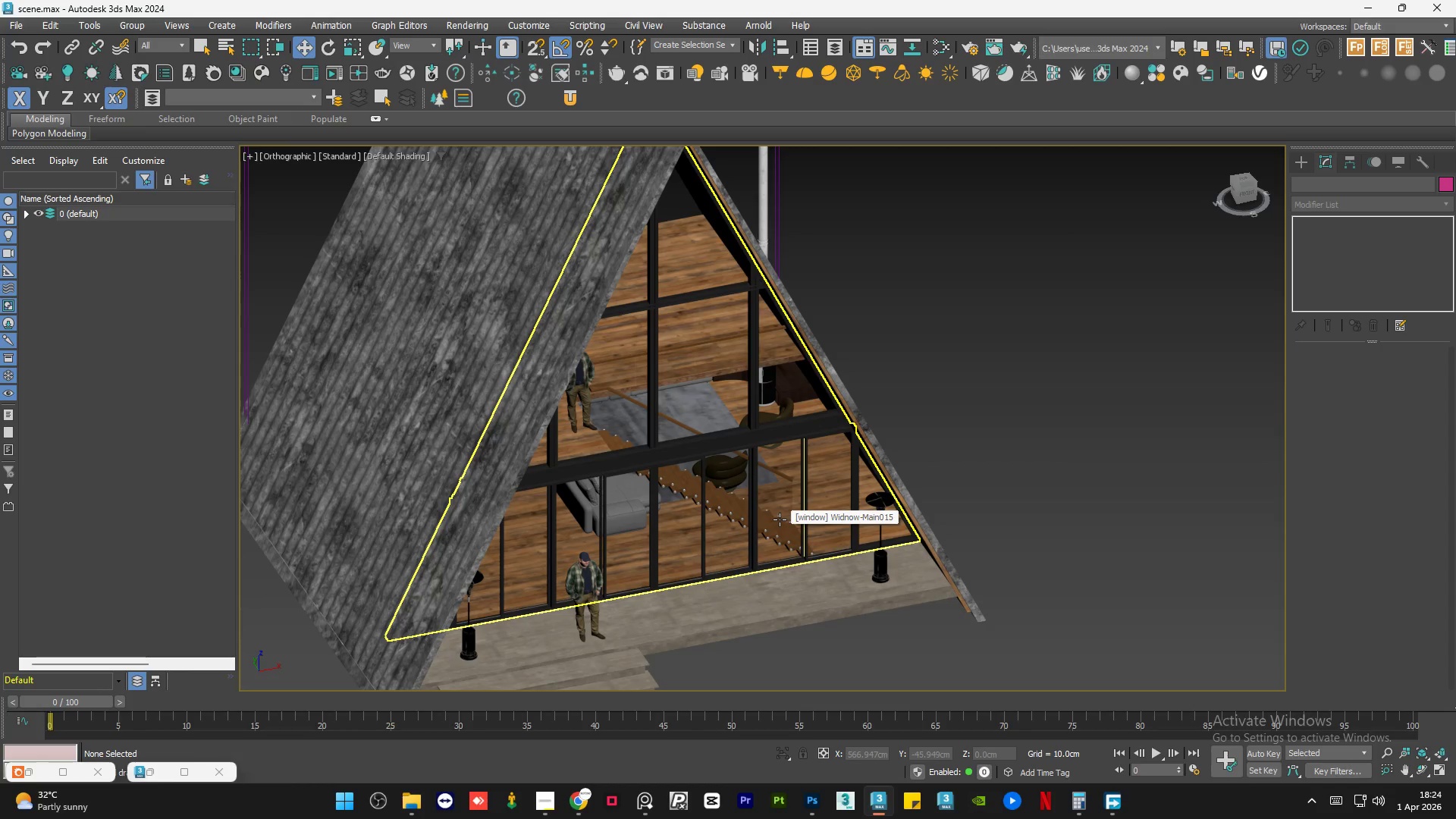 
hold_key(key=AltLeft, duration=1.5)
 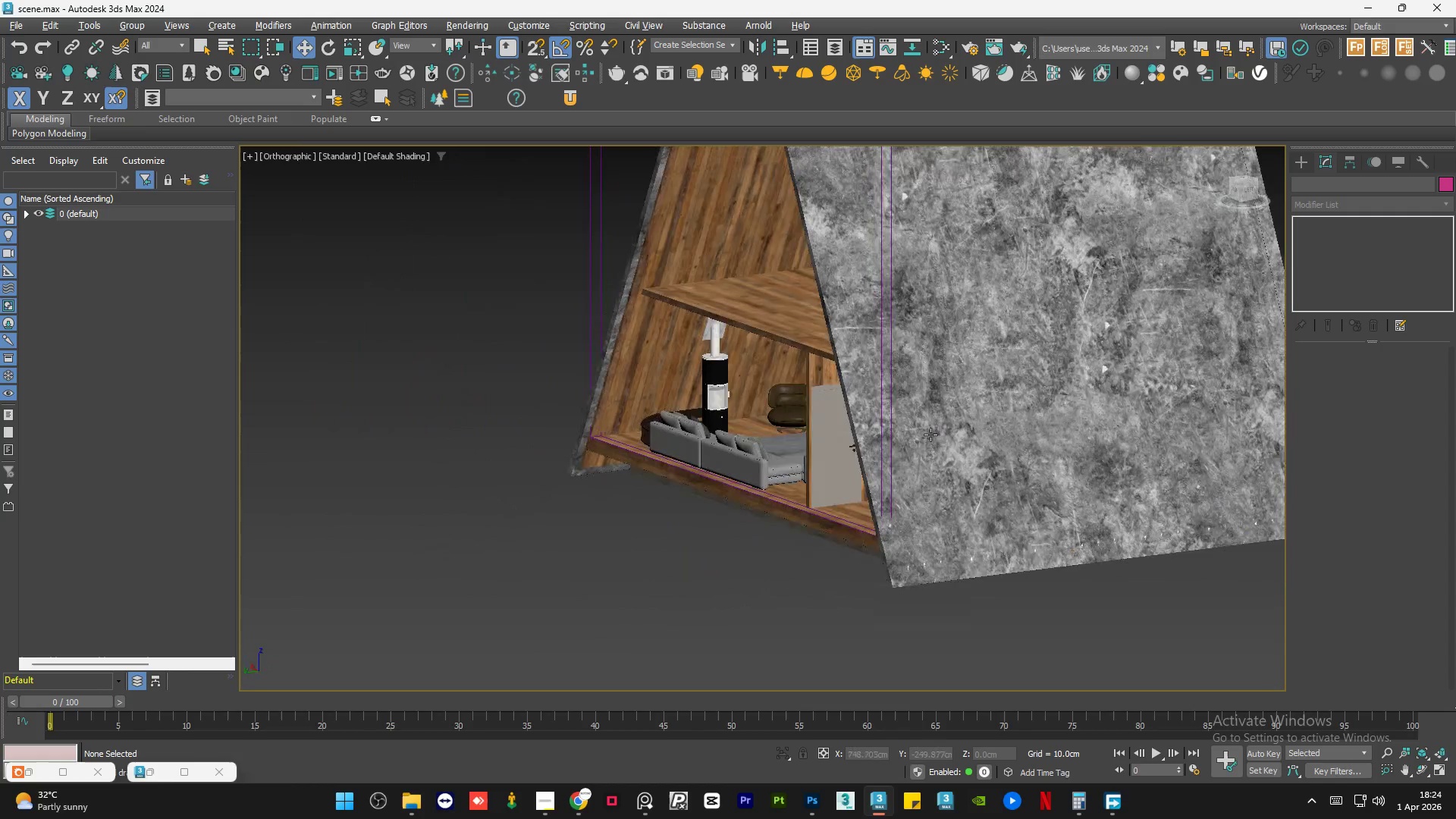 
hold_key(key=AltLeft, duration=1.42)
 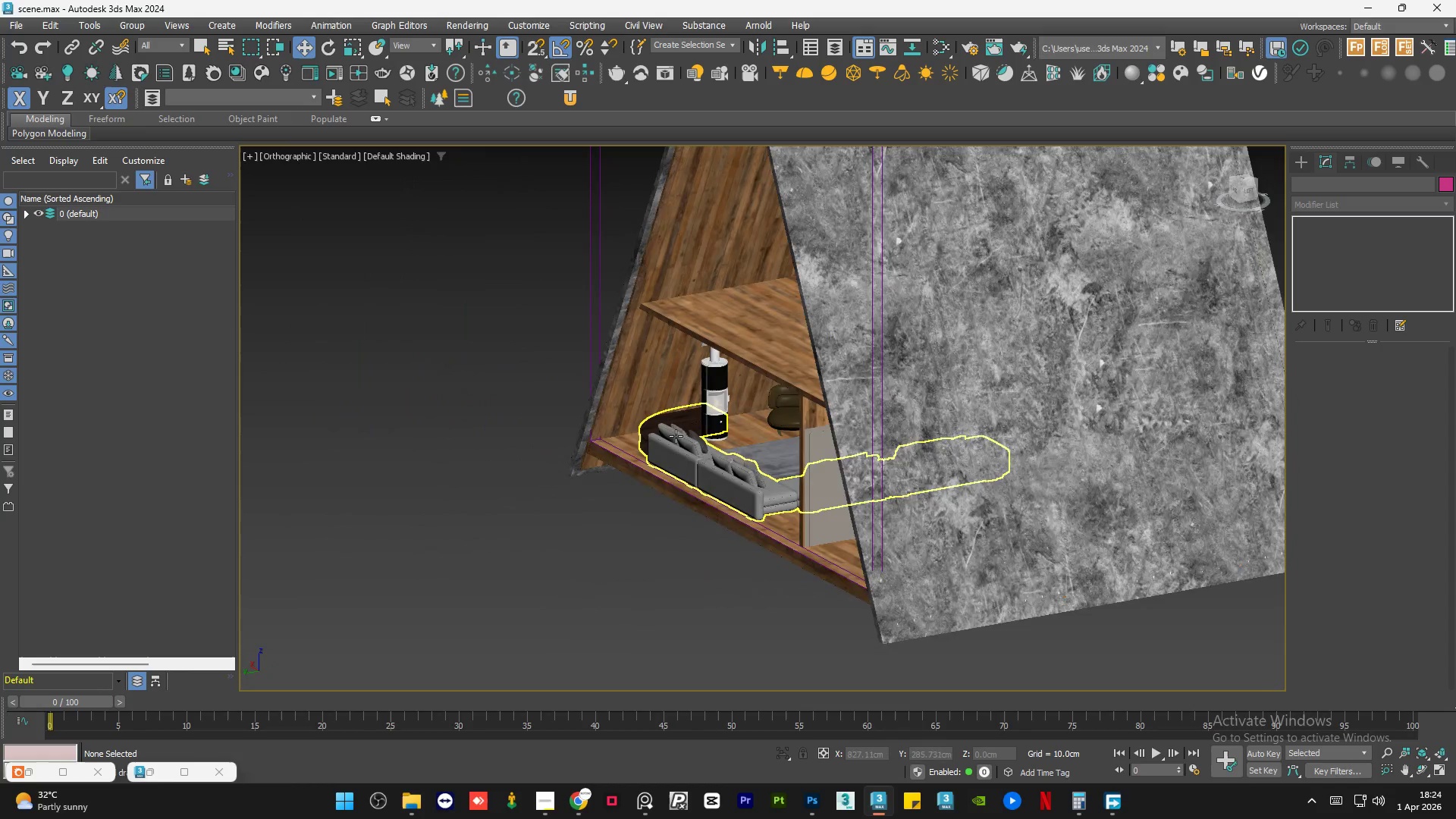 
hold_key(key=AltLeft, duration=1.59)
scroll: coordinate [679, 416], scroll_direction: up, amount: 7.0
 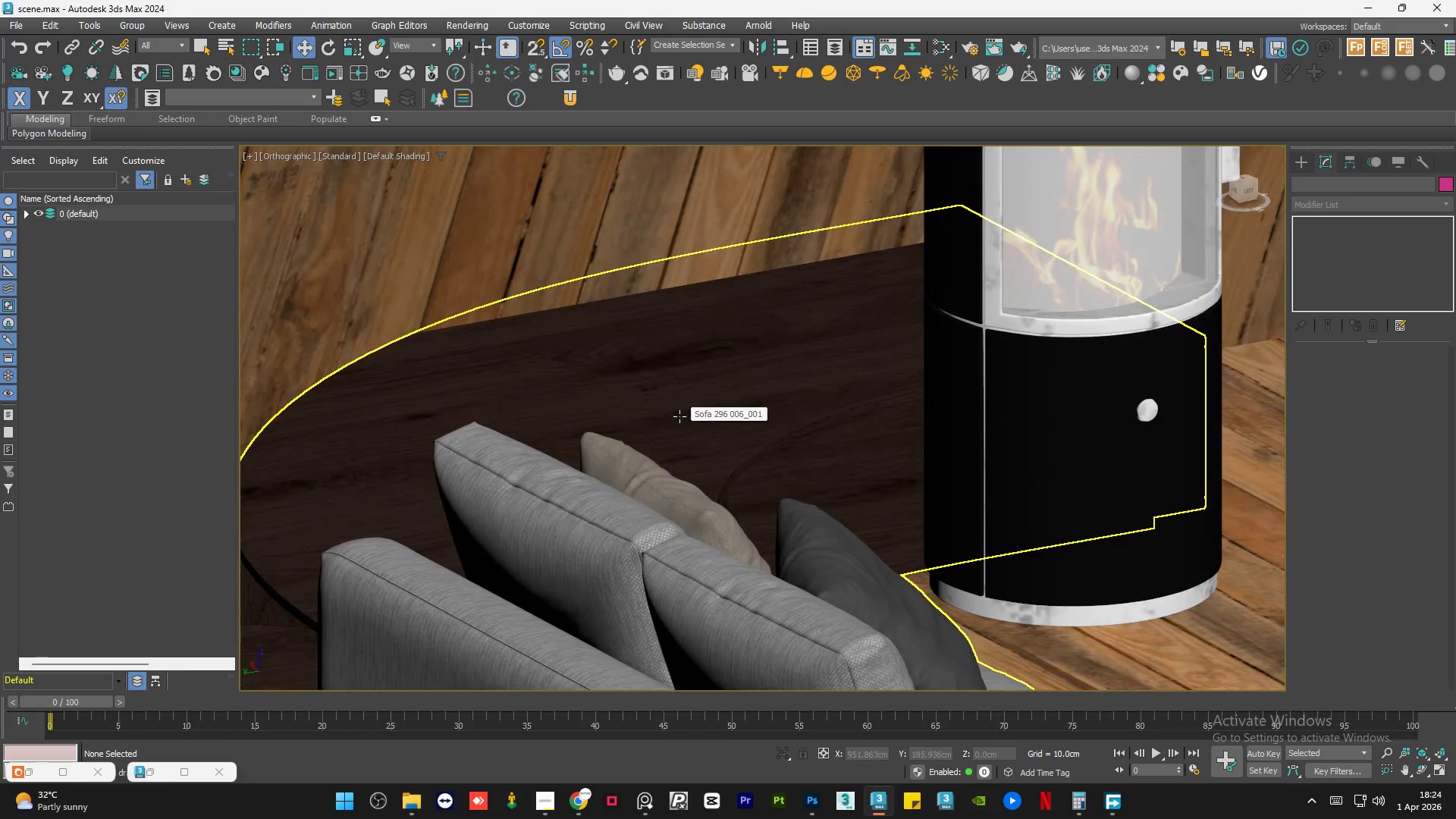 
hold_key(key=AltLeft, duration=0.72)
 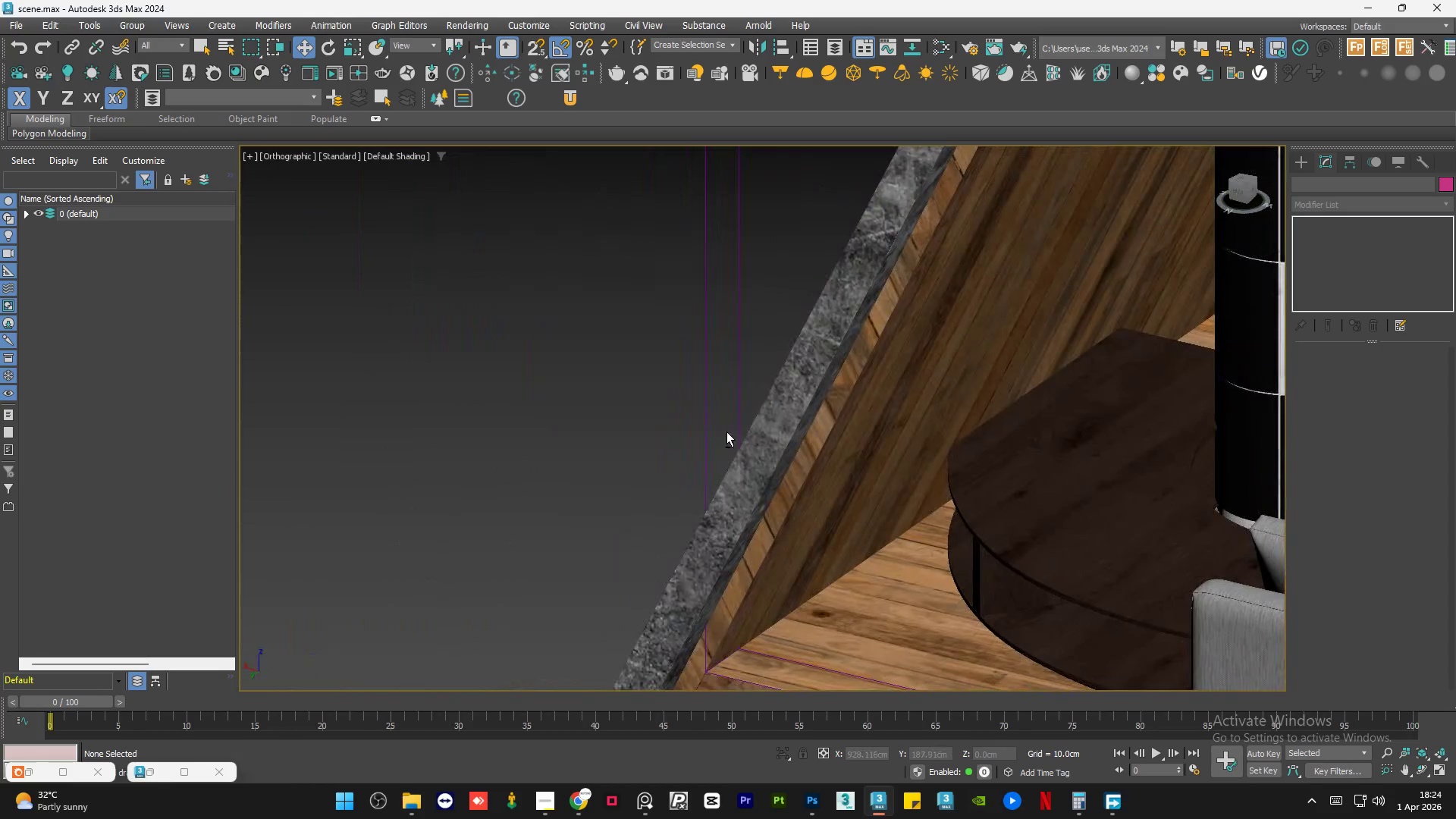 
scroll: coordinate [679, 416], scroll_direction: down, amount: 2.0
 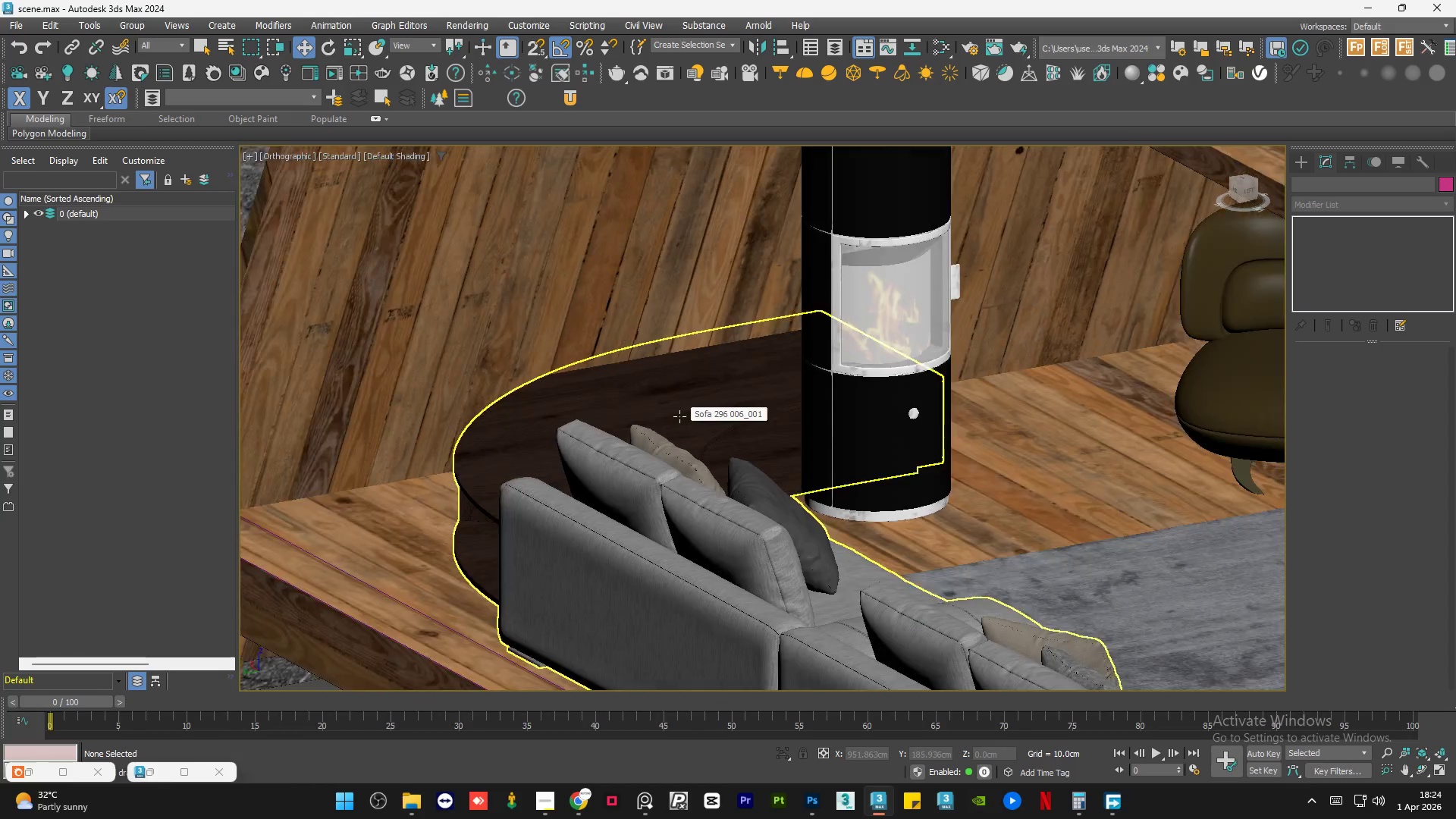 
hold_key(key=AltLeft, duration=1.23)
 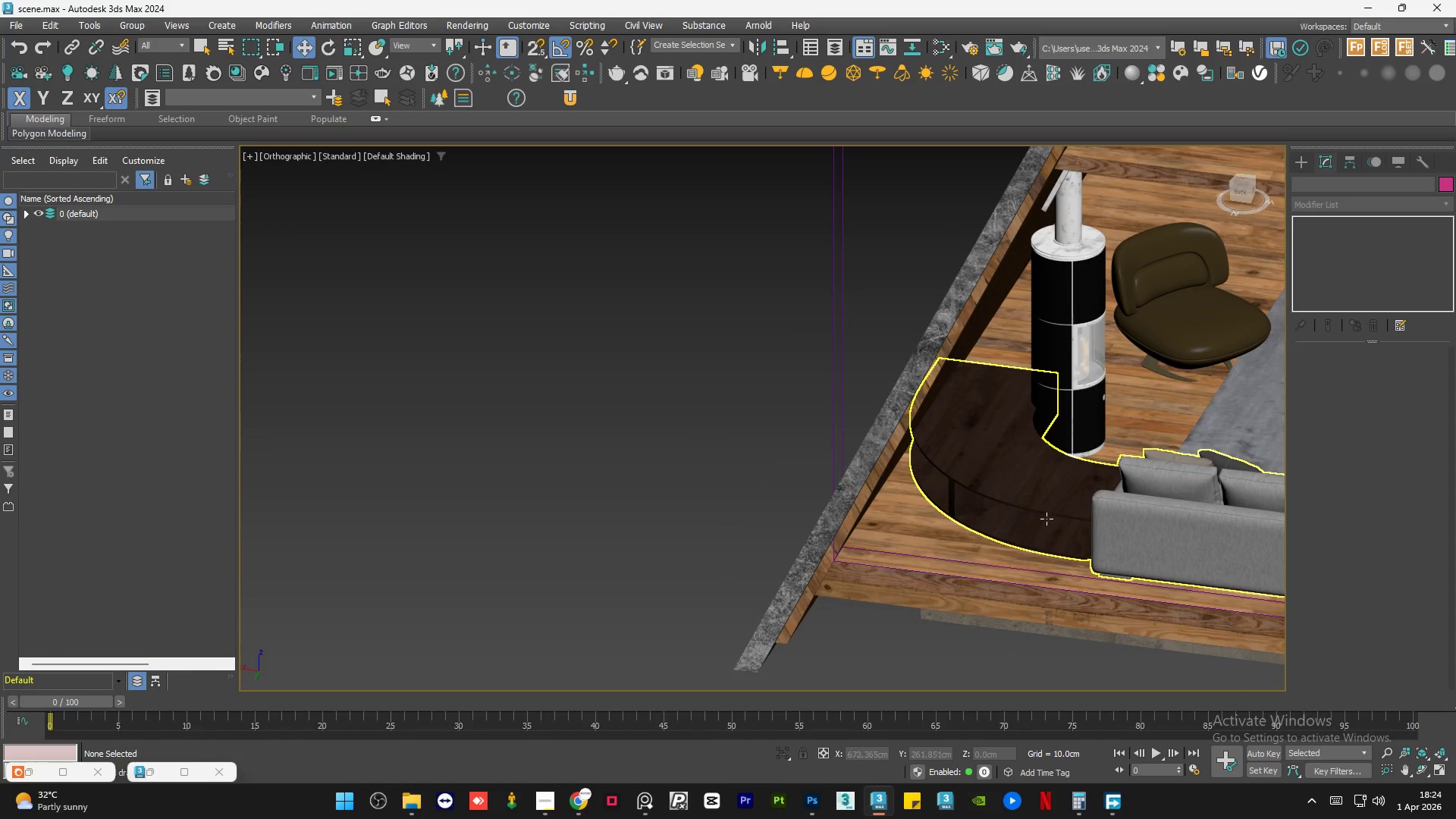 
scroll: coordinate [726, 433], scroll_direction: down, amount: 2.0
 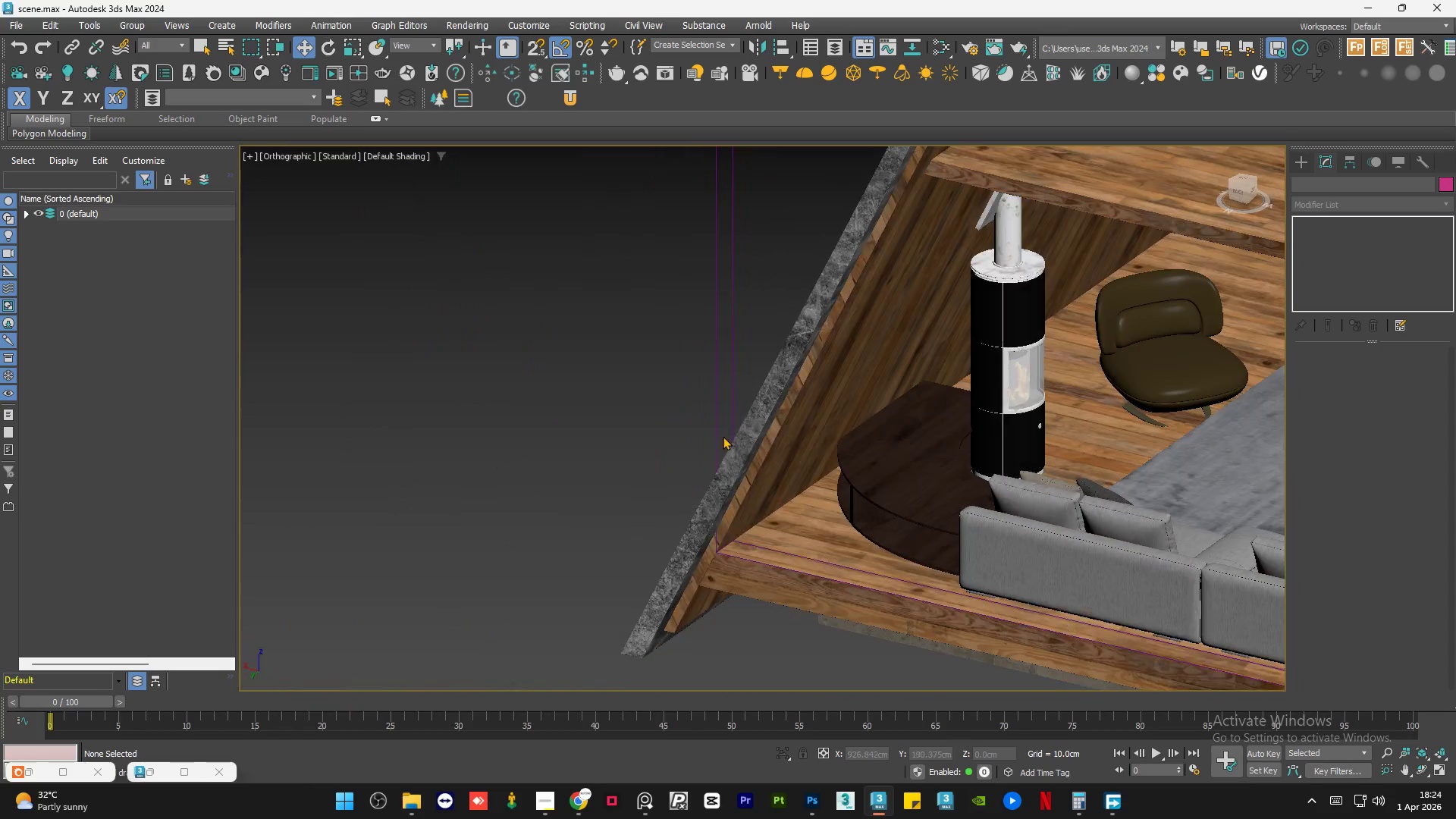 
hold_key(key=AltLeft, duration=4.64)
left_click([1046, 519])
 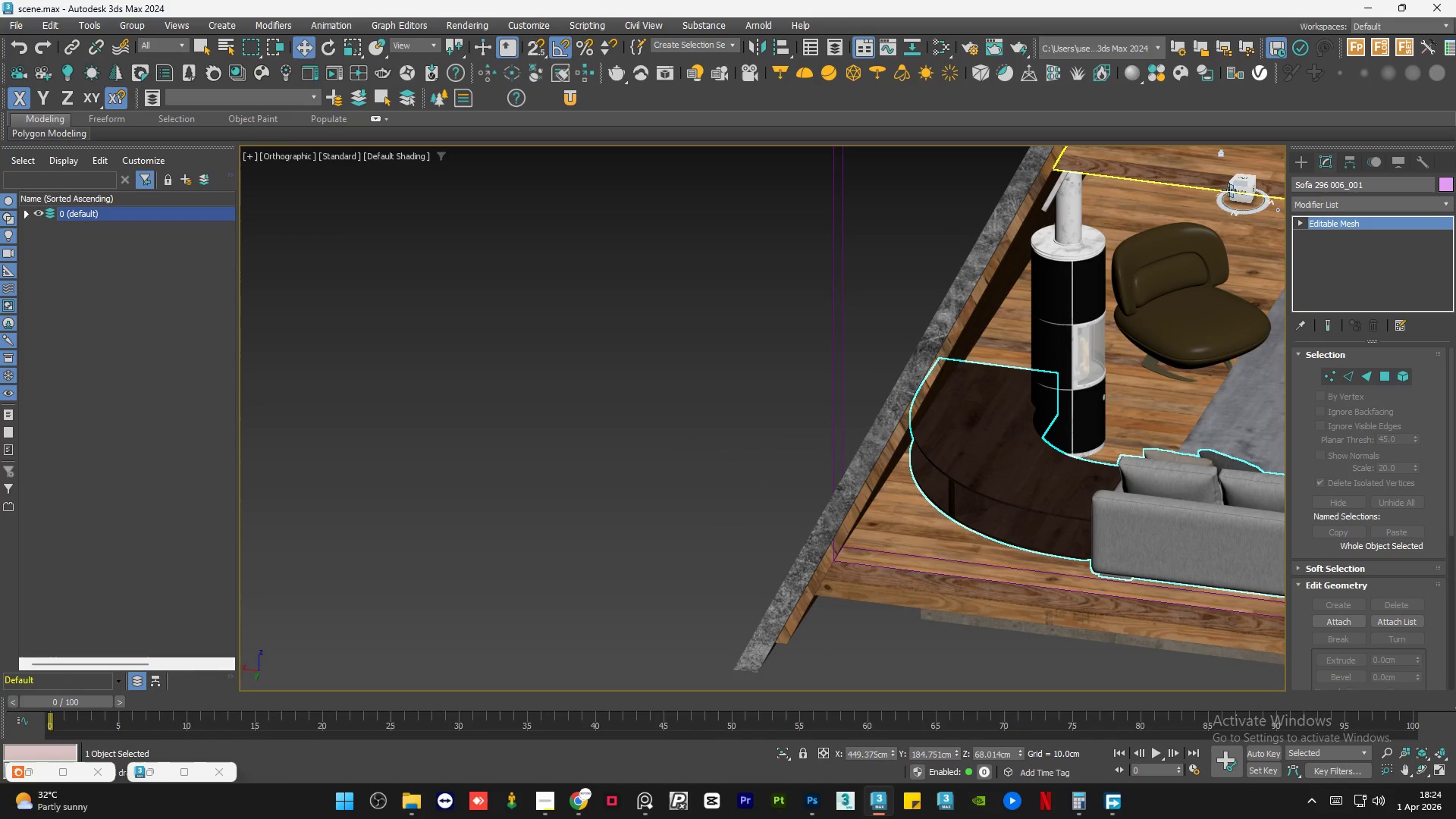 
left_click([1237, 193])
 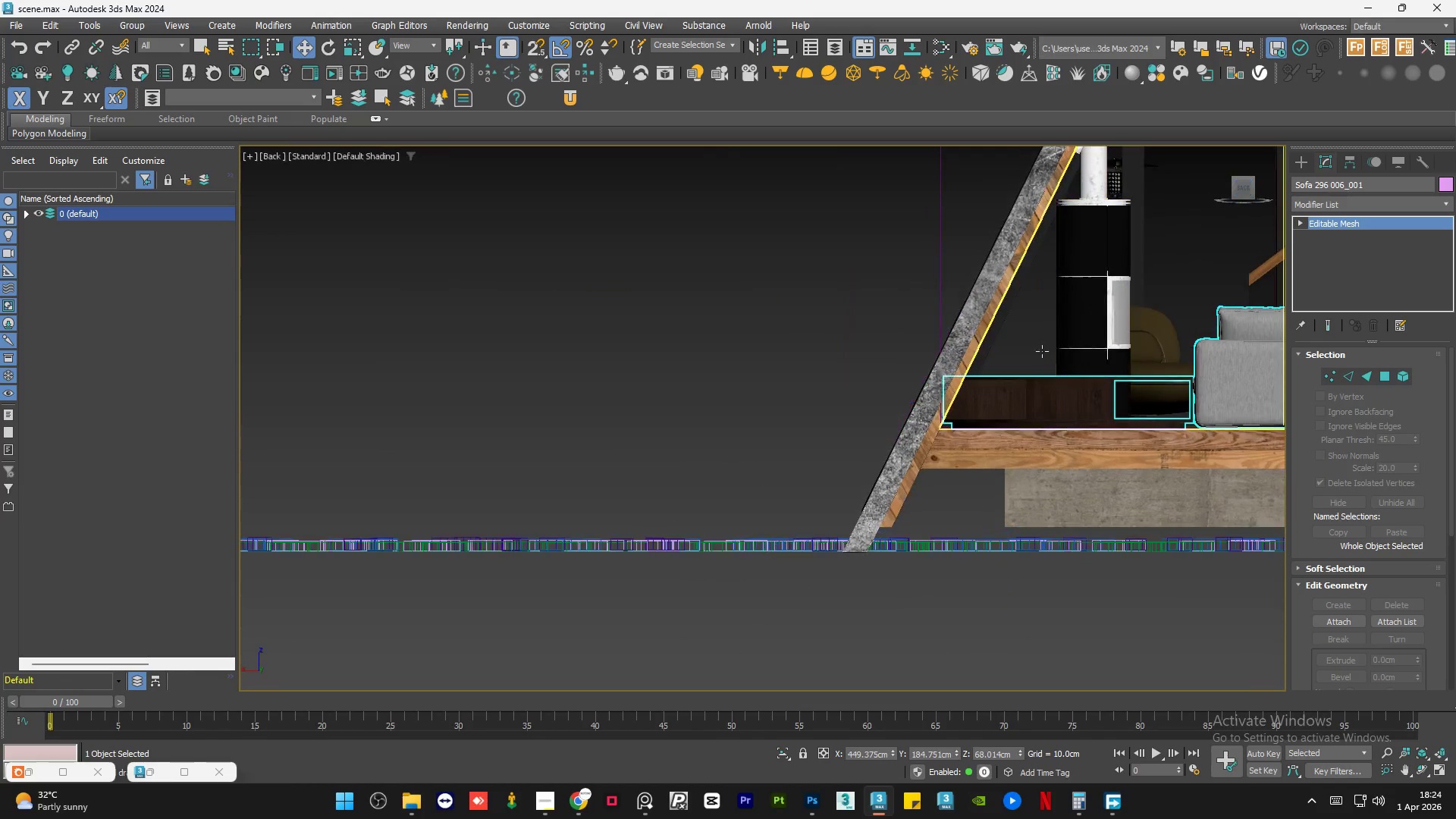 
scroll: coordinate [968, 413], scroll_direction: up, amount: 6.0
 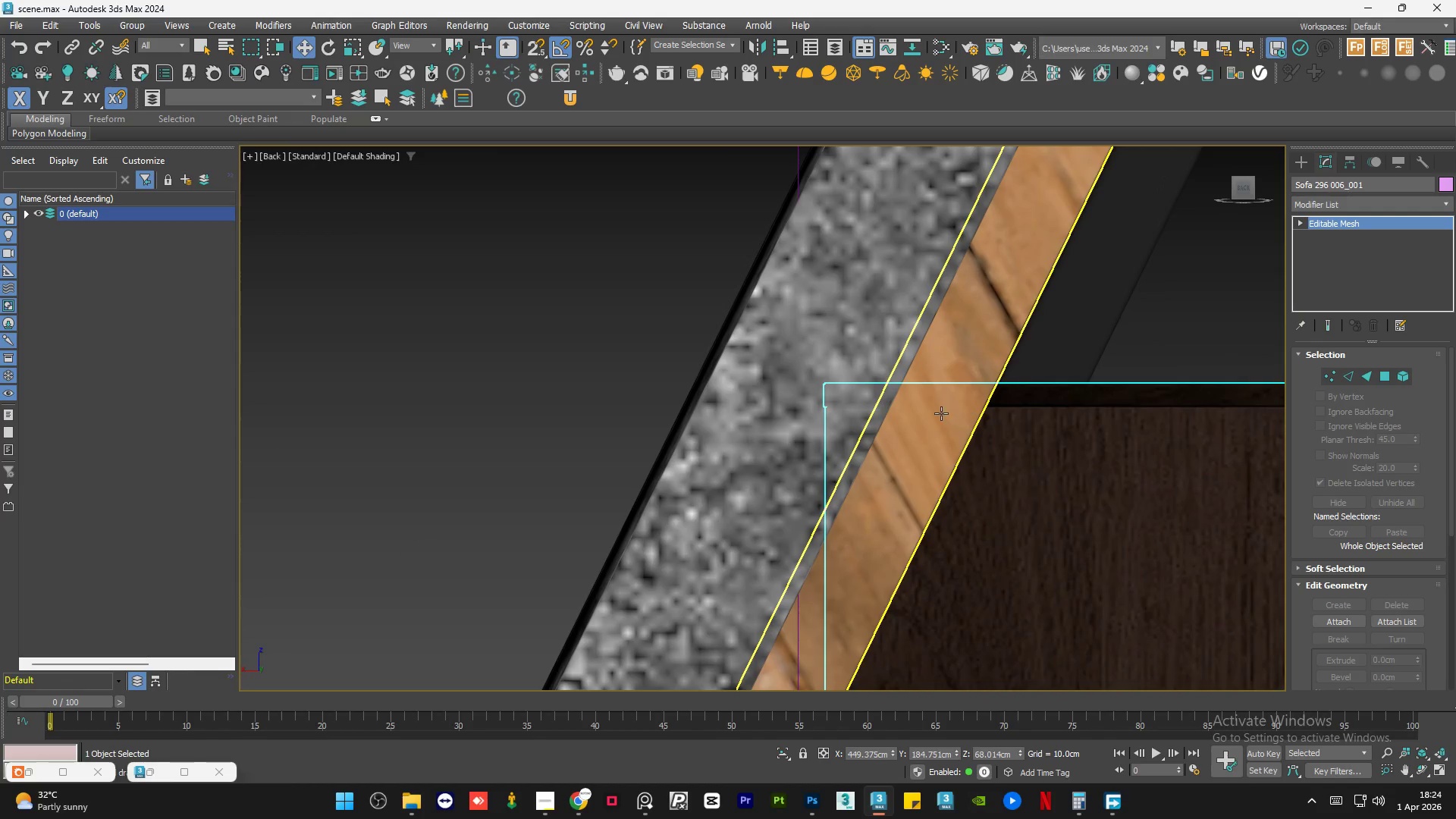 
hold_key(key=AltLeft, duration=1.5)
 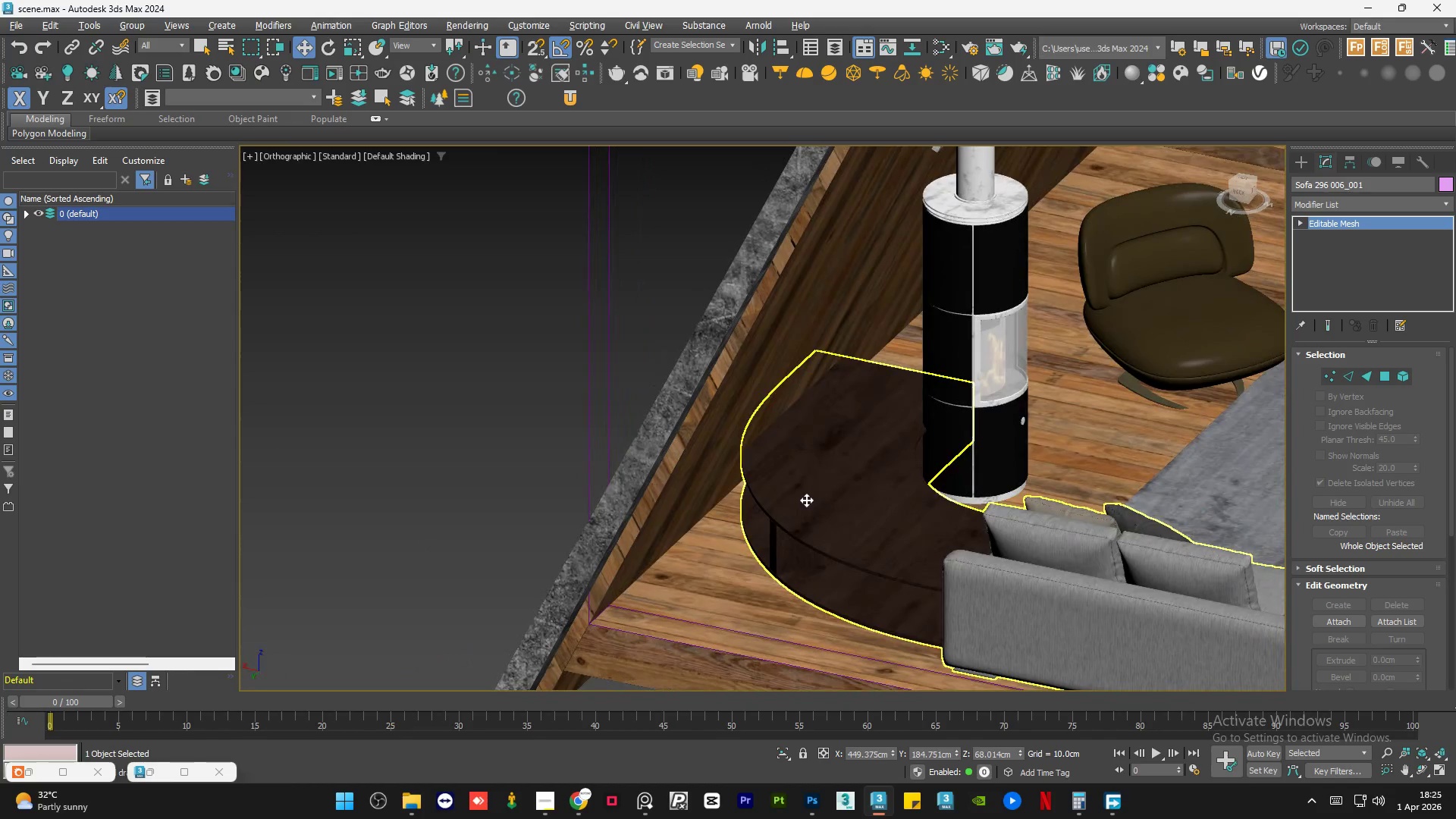 
scroll: coordinate [803, 435], scroll_direction: down, amount: 5.0
 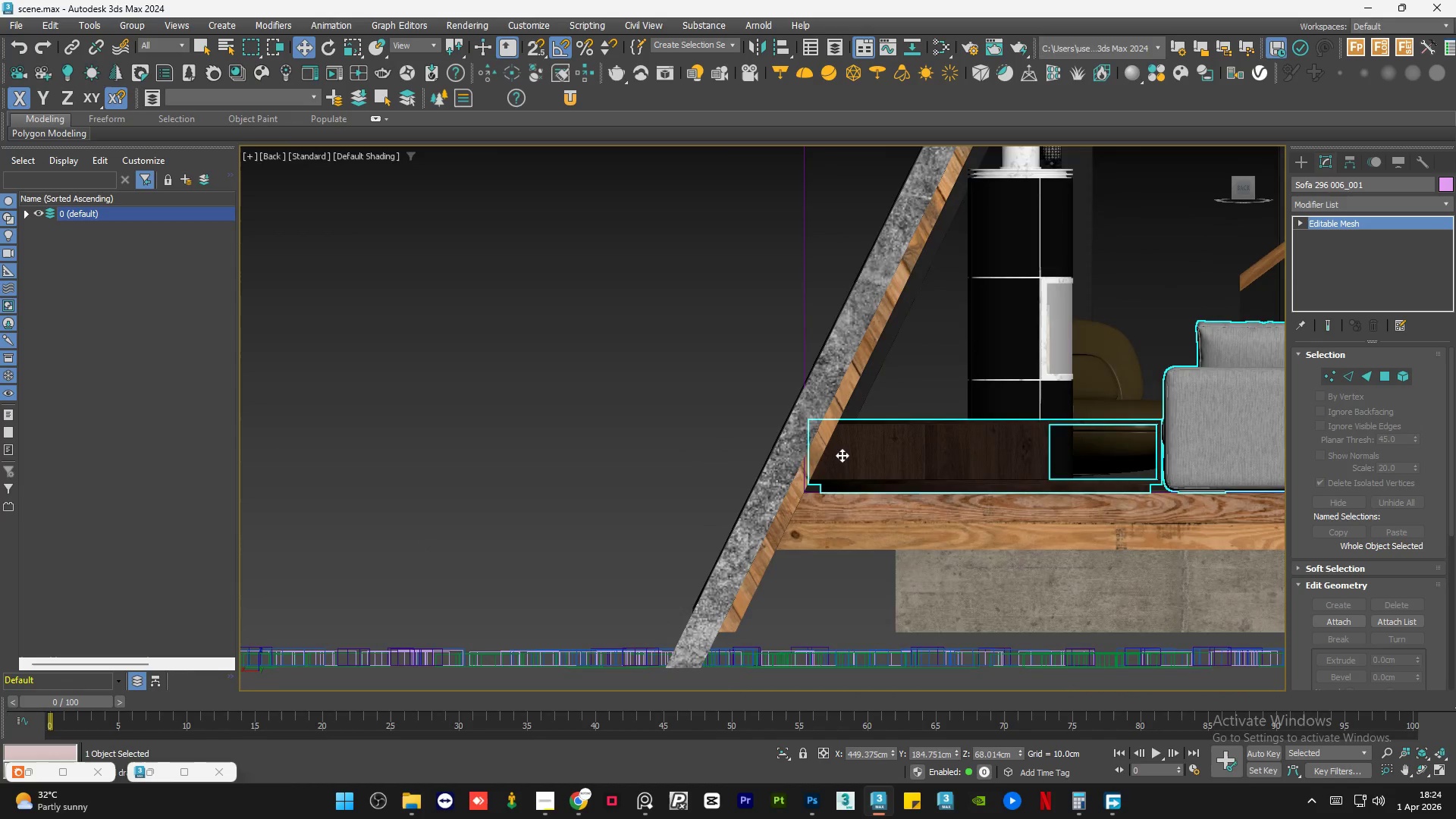 
hold_key(key=AltLeft, duration=0.53)
 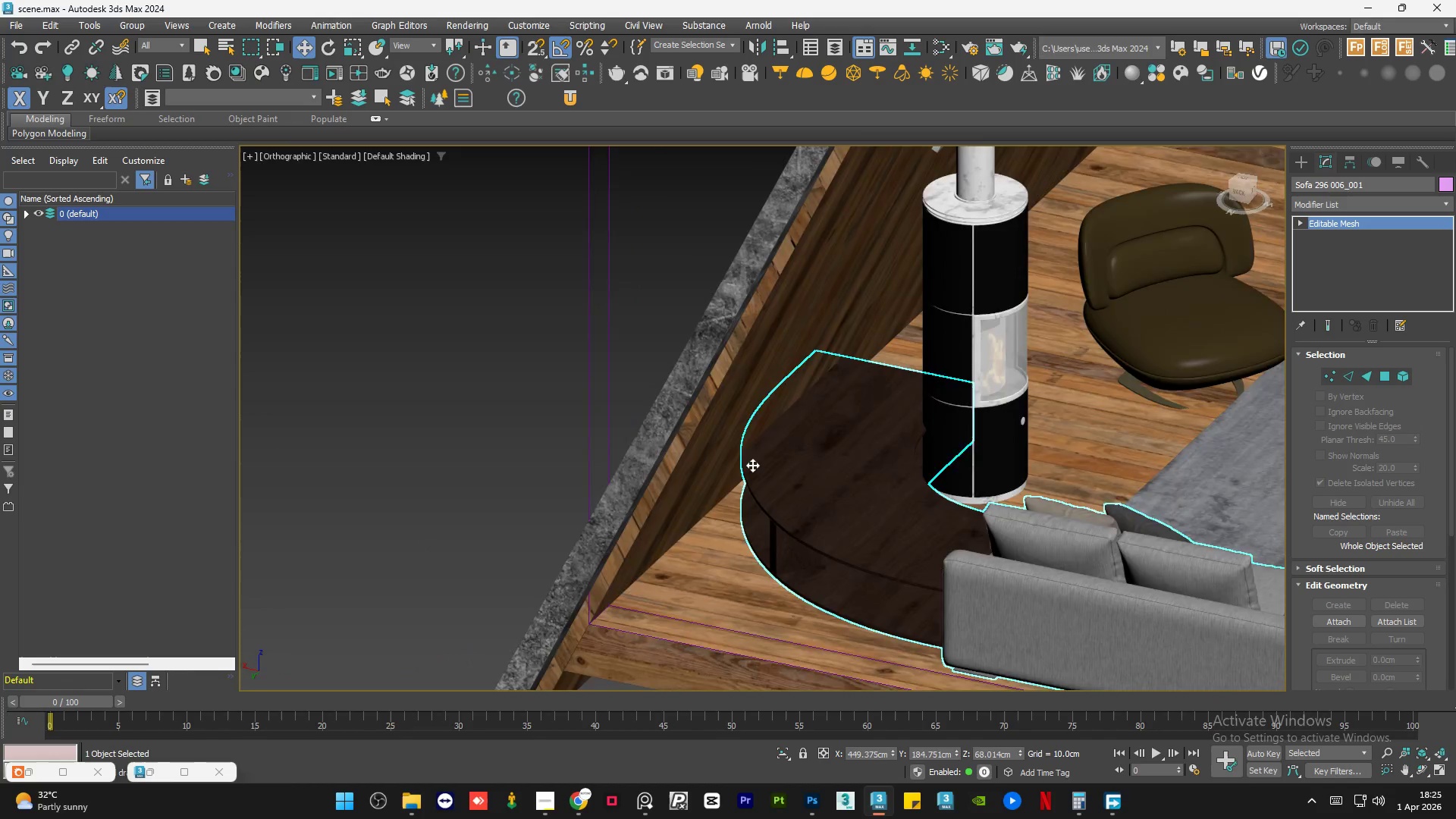 
hold_key(key=AltLeft, duration=1.5)
 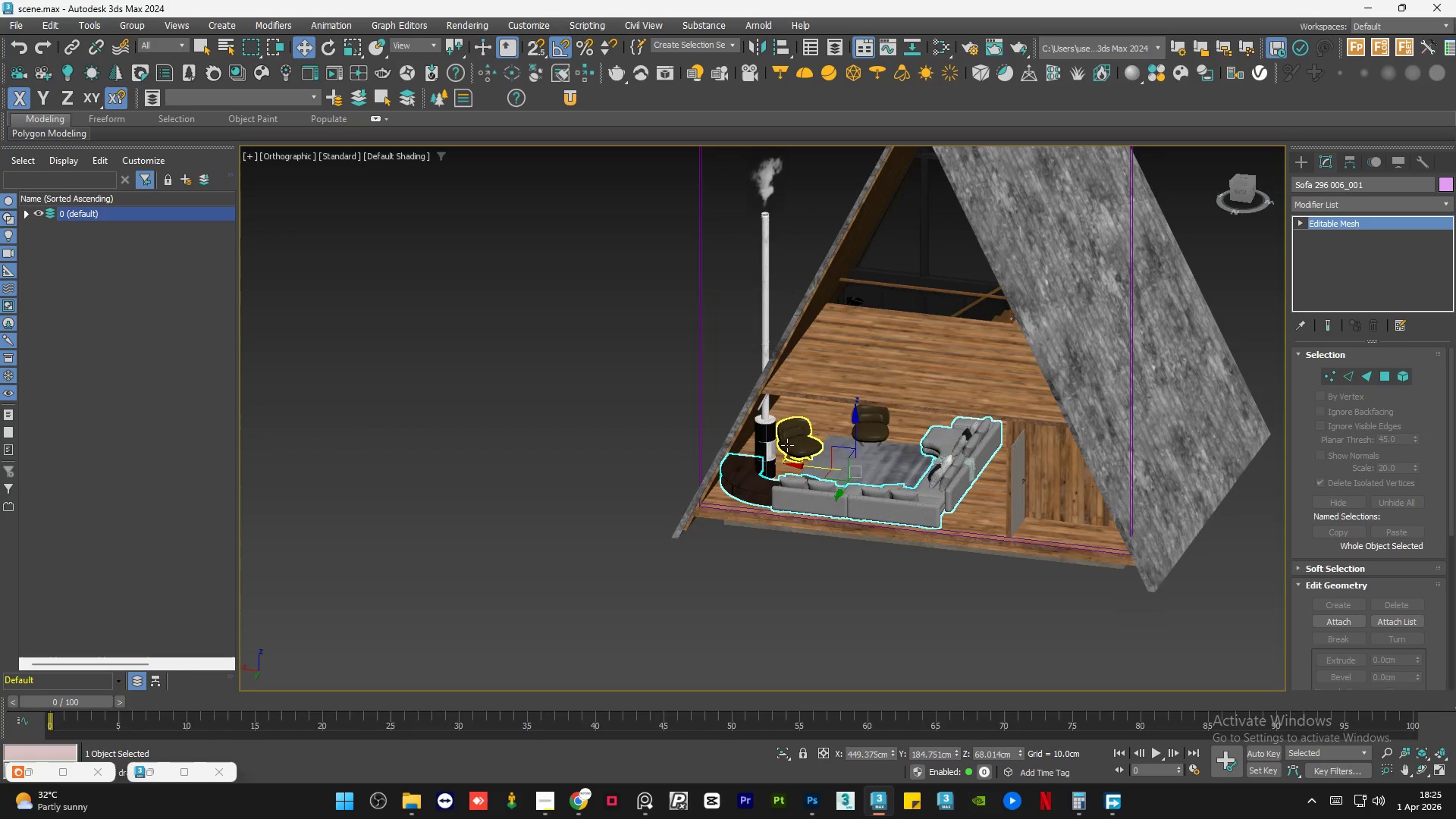 
scroll: coordinate [715, 461], scroll_direction: down, amount: 5.0
 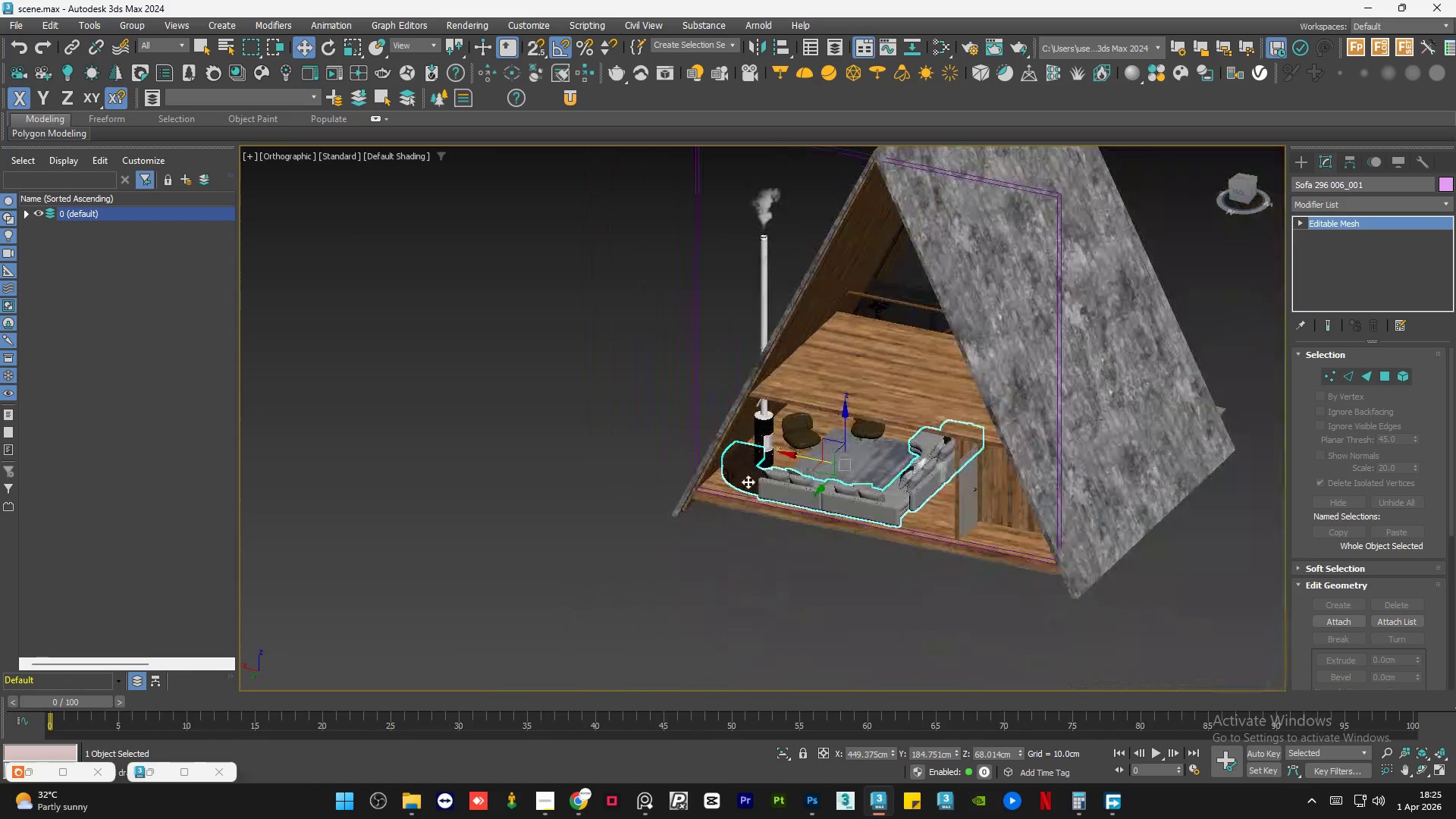 
scroll: coordinate [829, 493], scroll_direction: up, amount: 1.0
 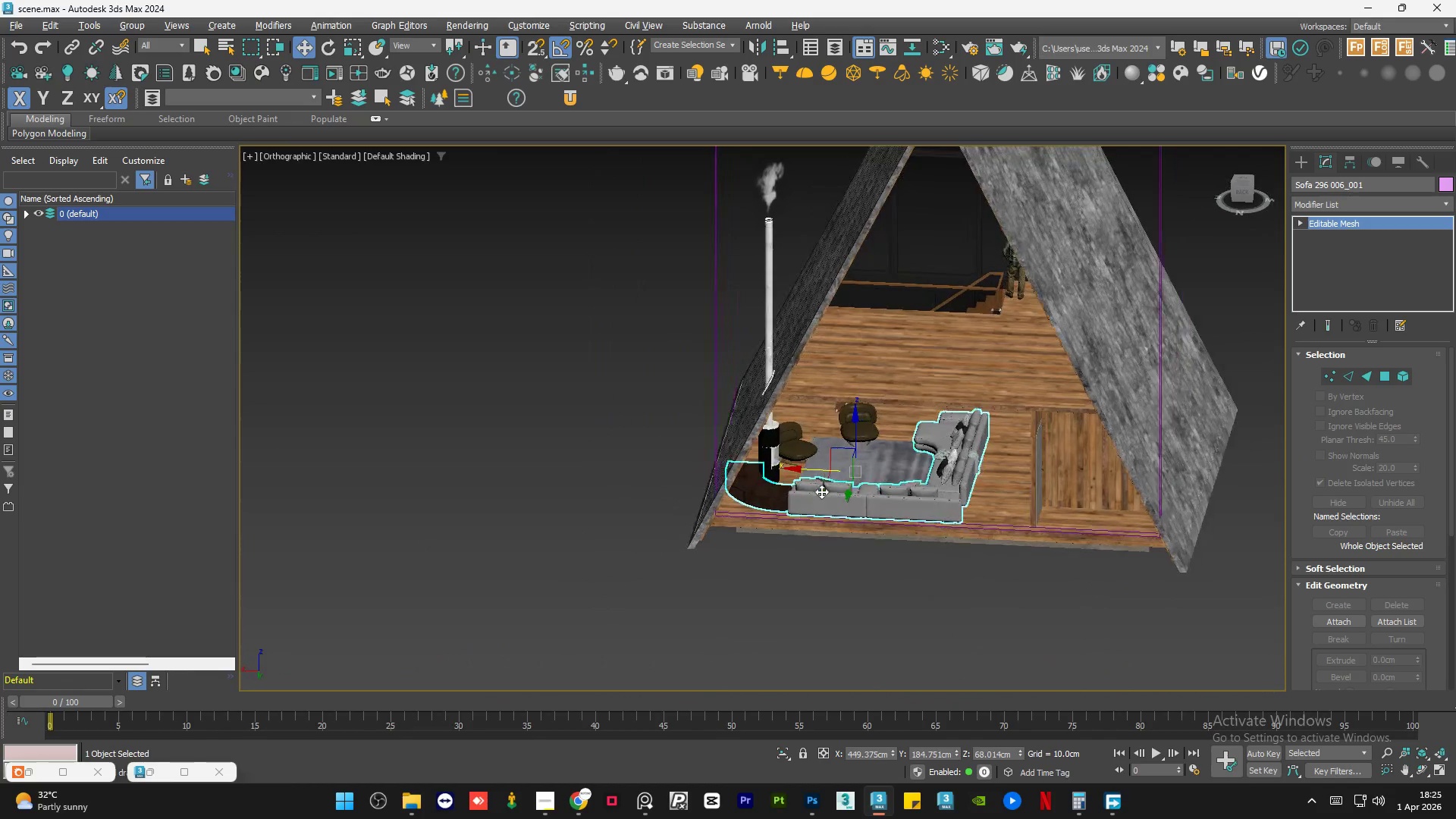 
key(Alt+AltLeft)
 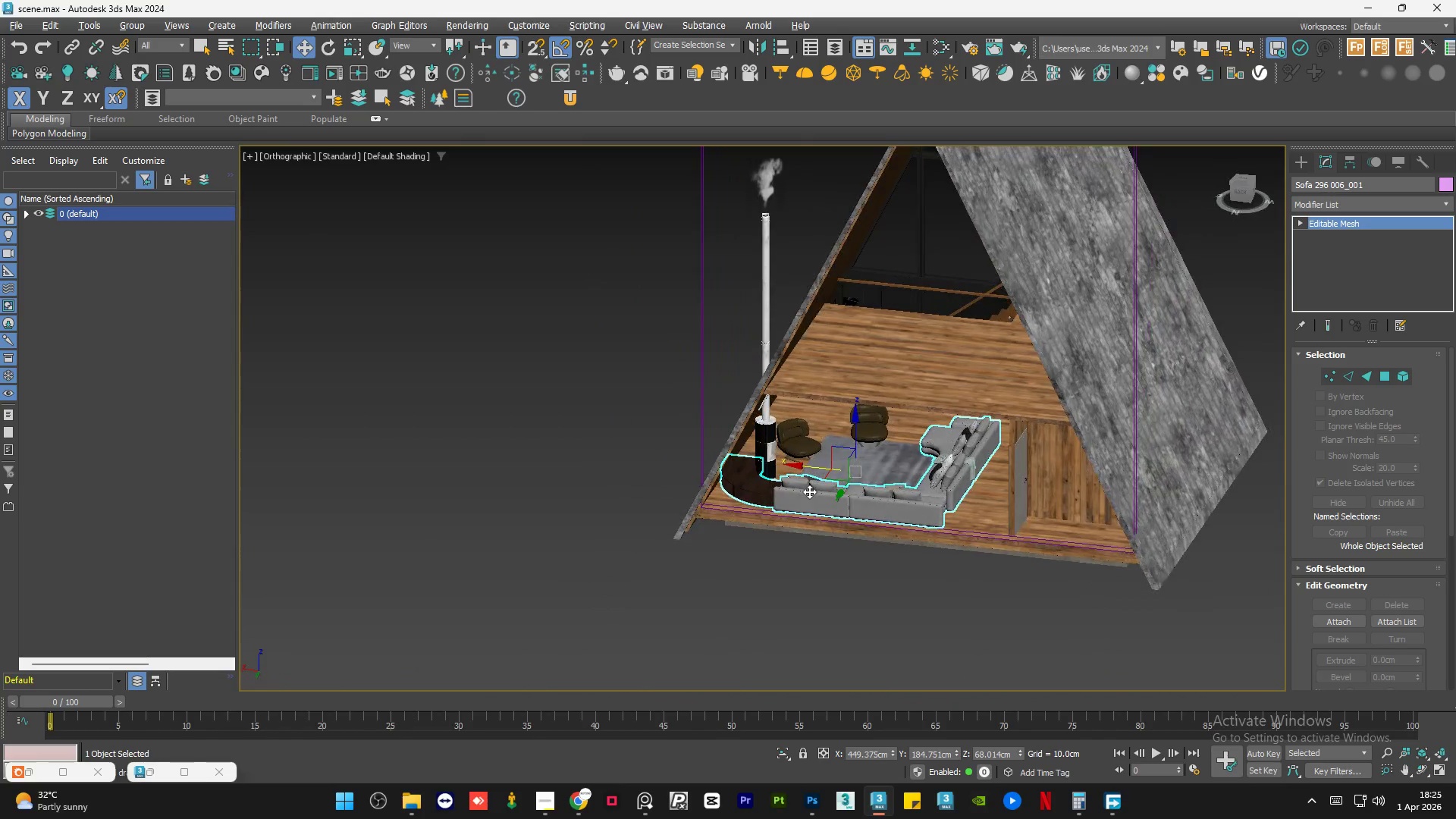 
key(Alt+AltLeft)
 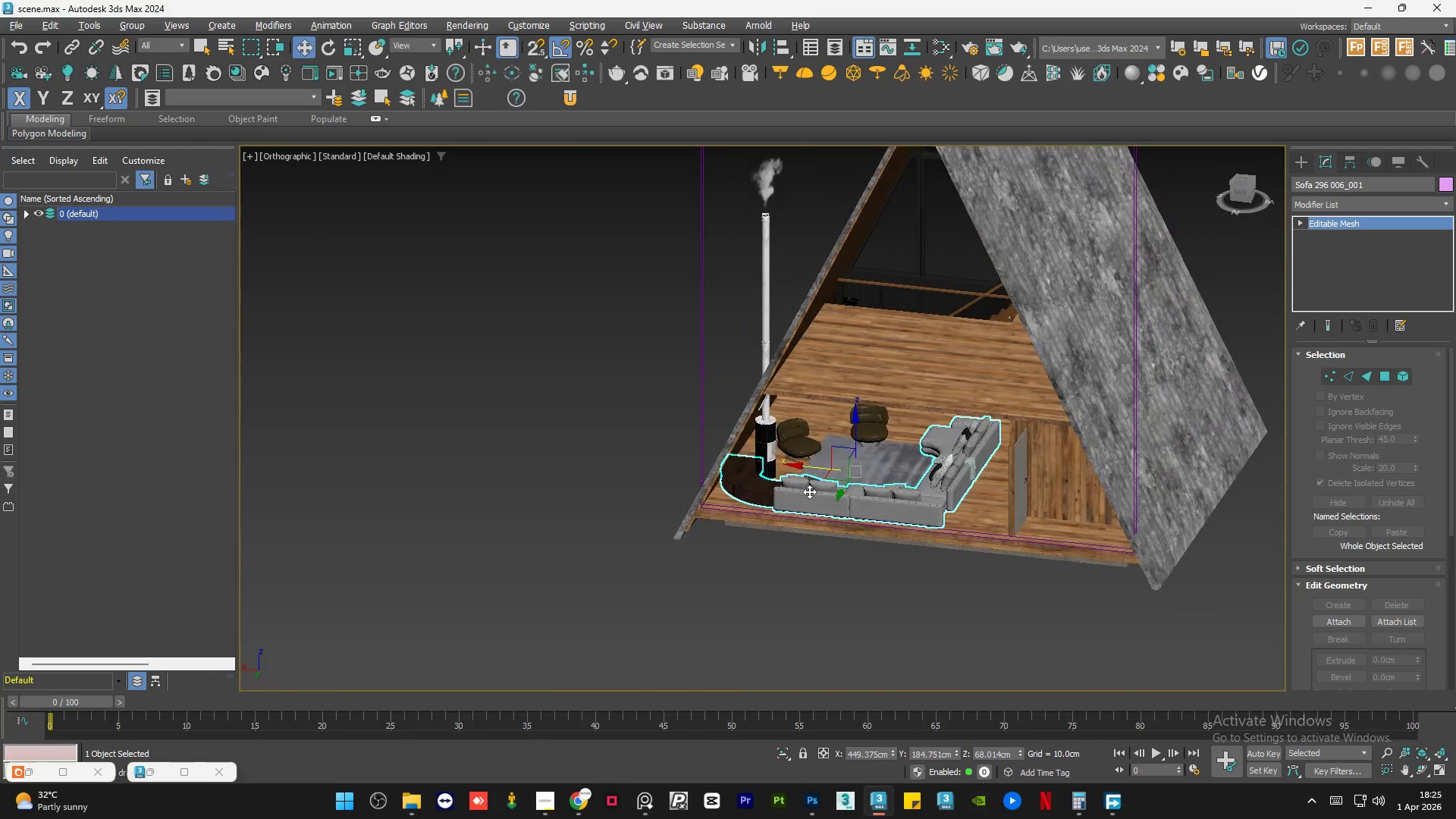 
key(Alt+AltLeft)
 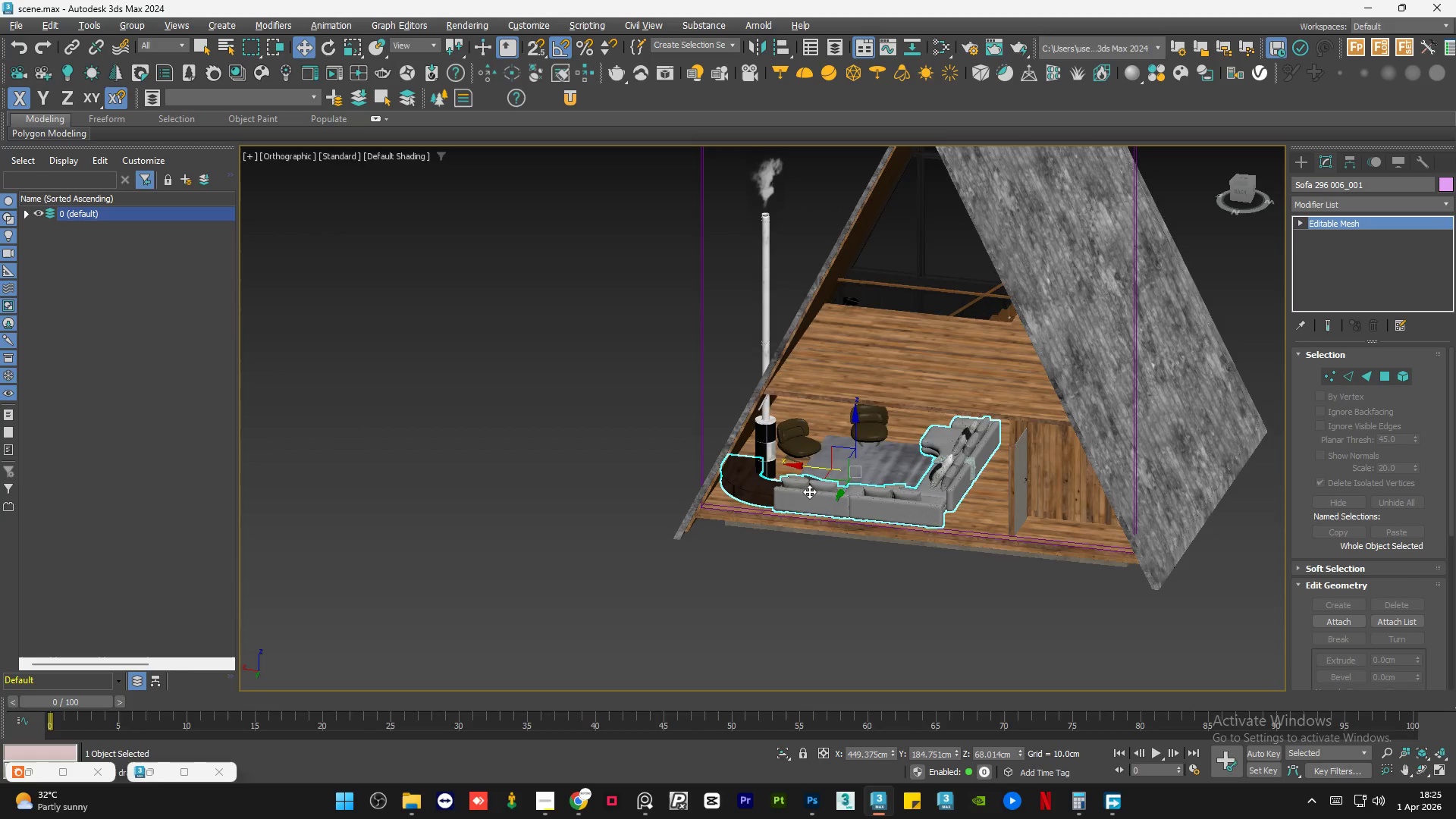 
key(Alt+AltLeft)
 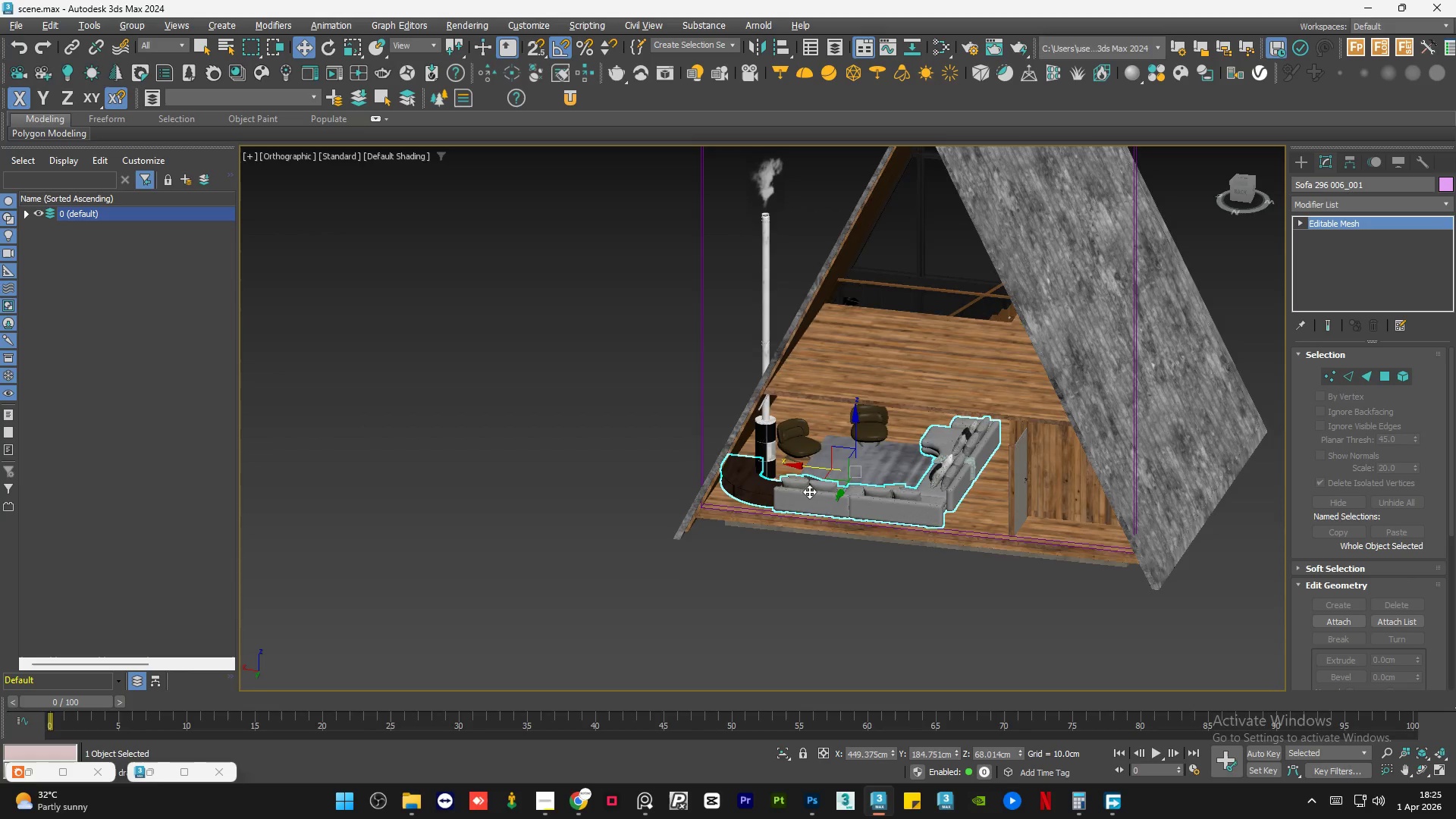 
key(Alt+AltLeft)
 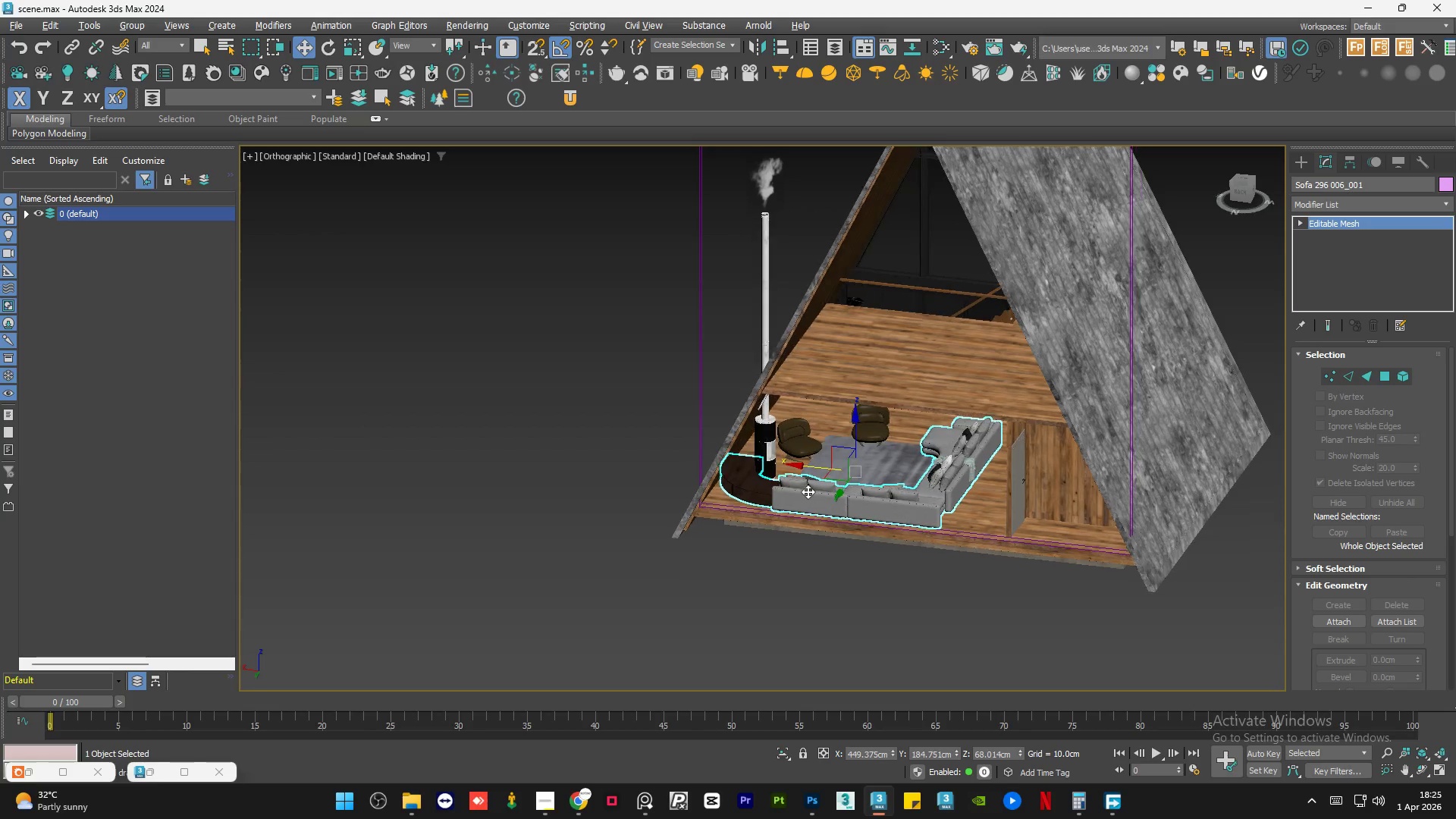 
key(Alt+AltLeft)
 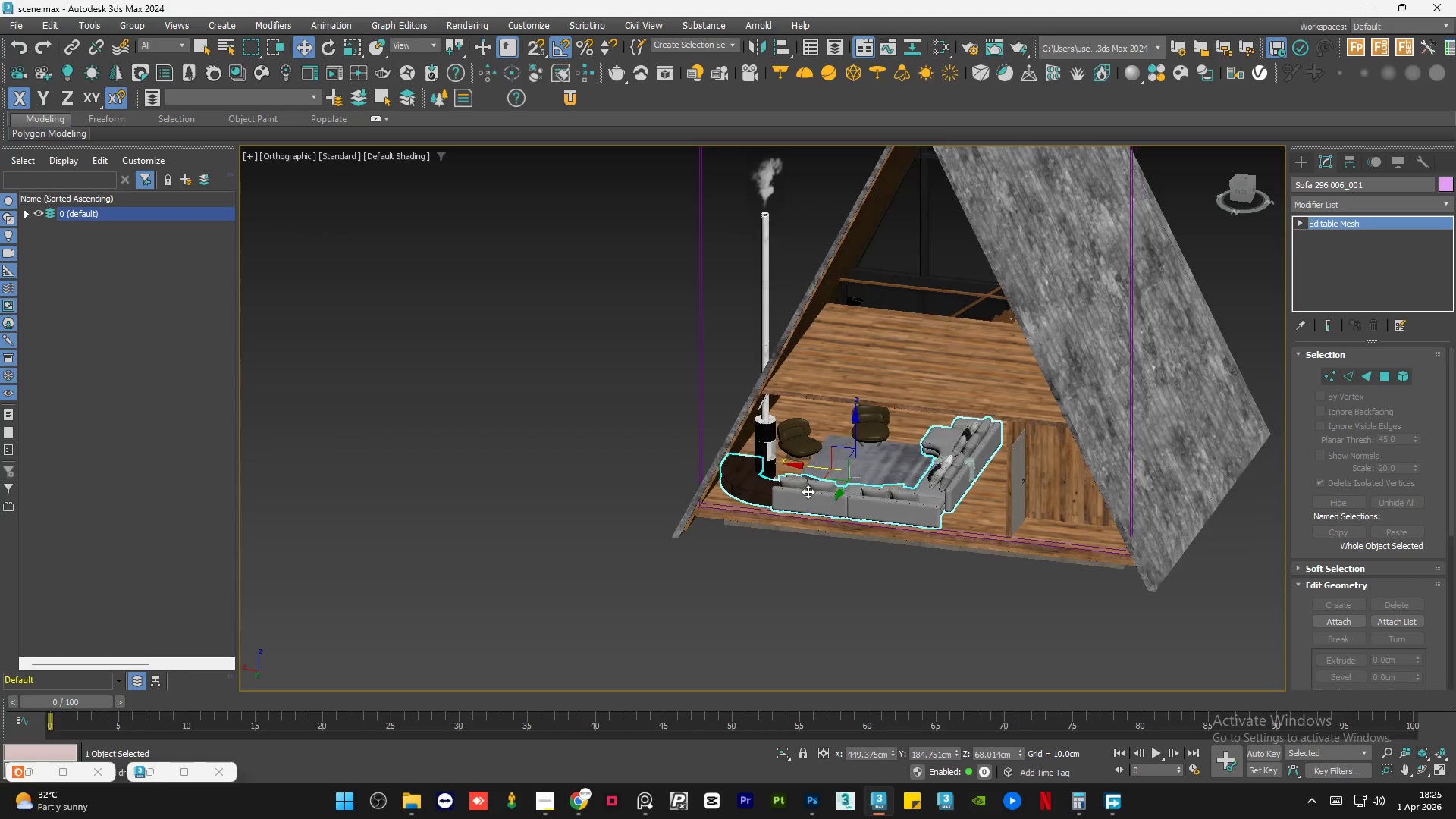 
key(Alt+AltLeft)
 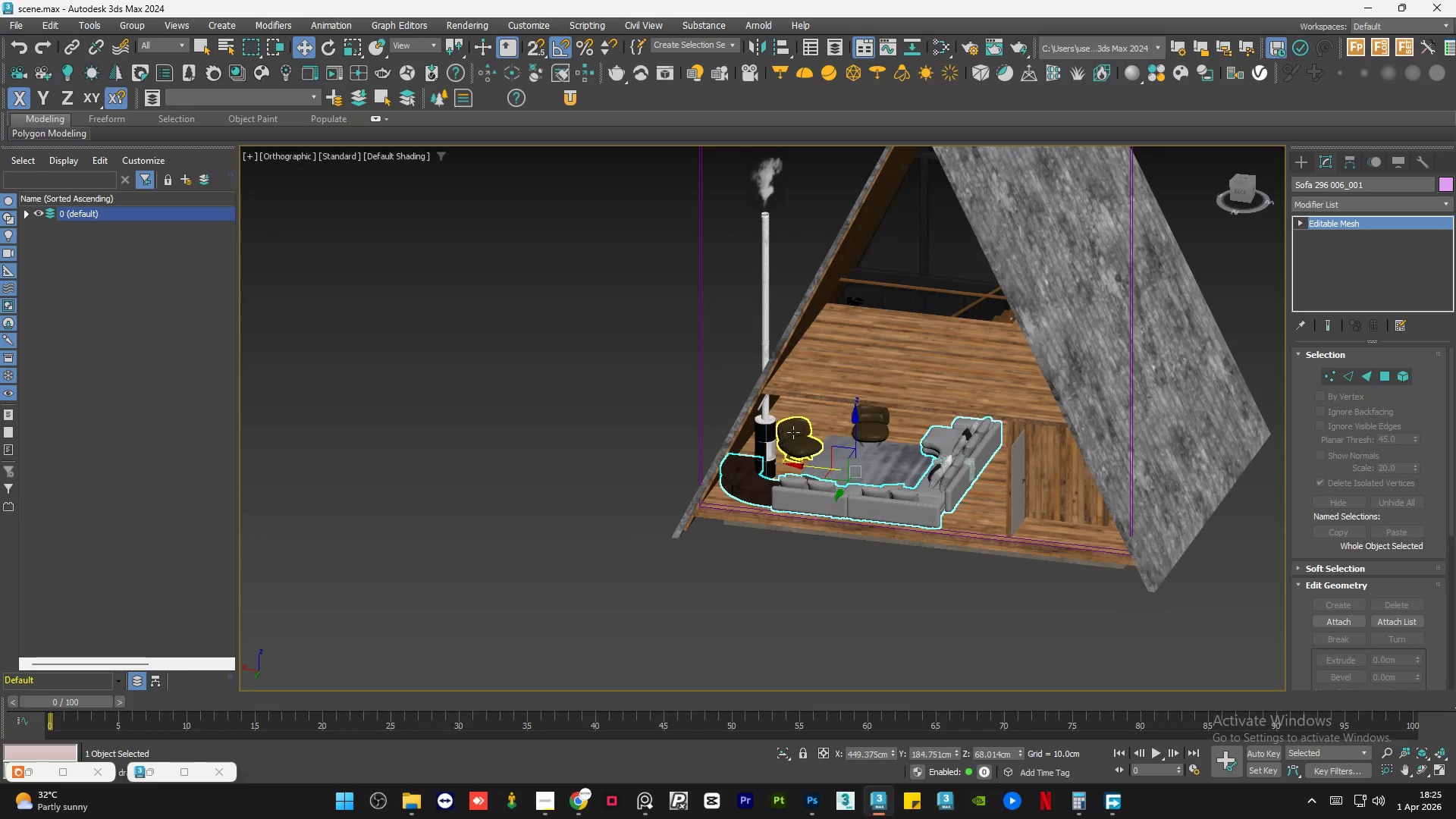 
hold_key(key=ControlLeft, duration=0.38)
 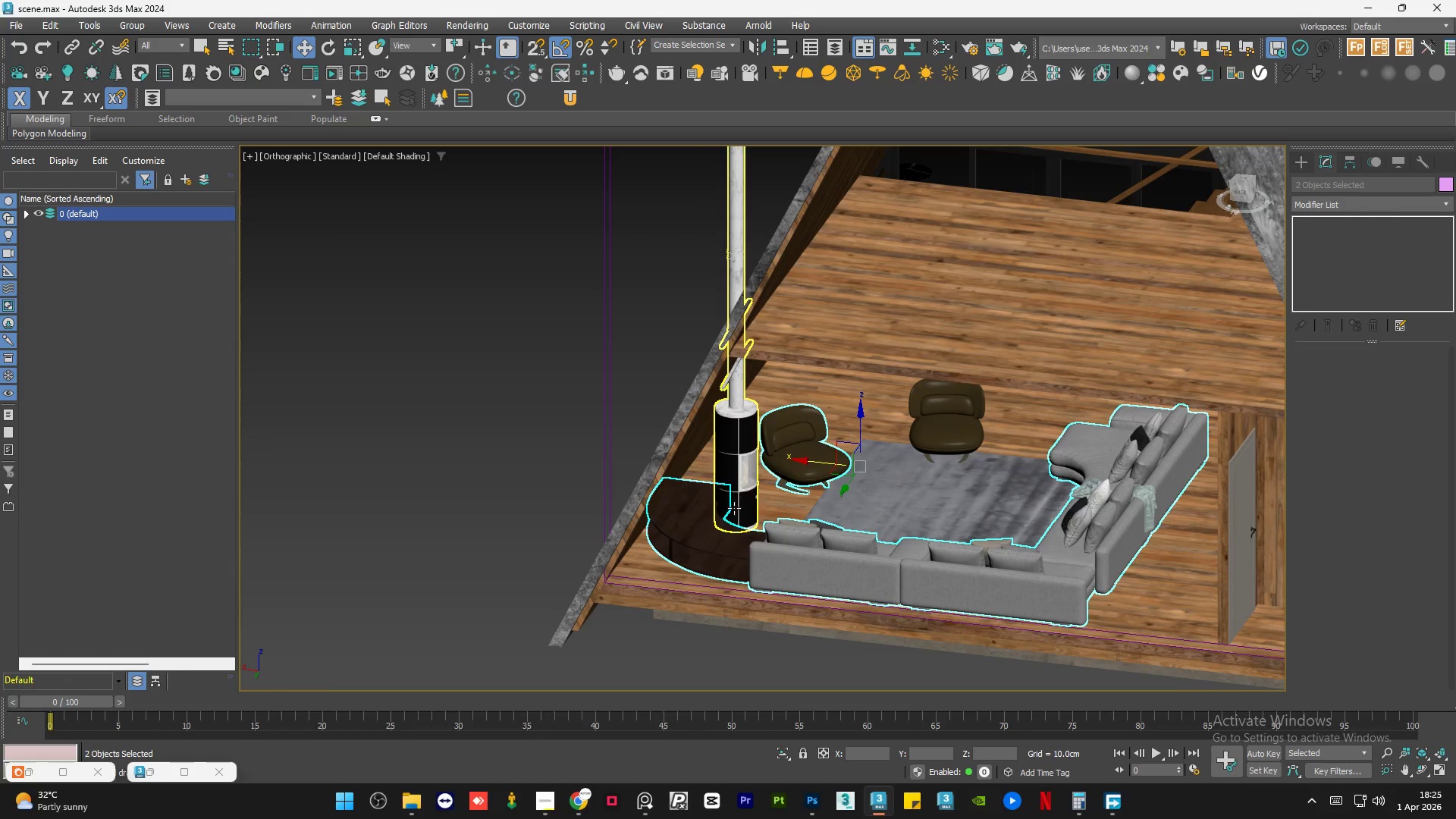 
scroll: coordinate [794, 430], scroll_direction: up, amount: 2.0
 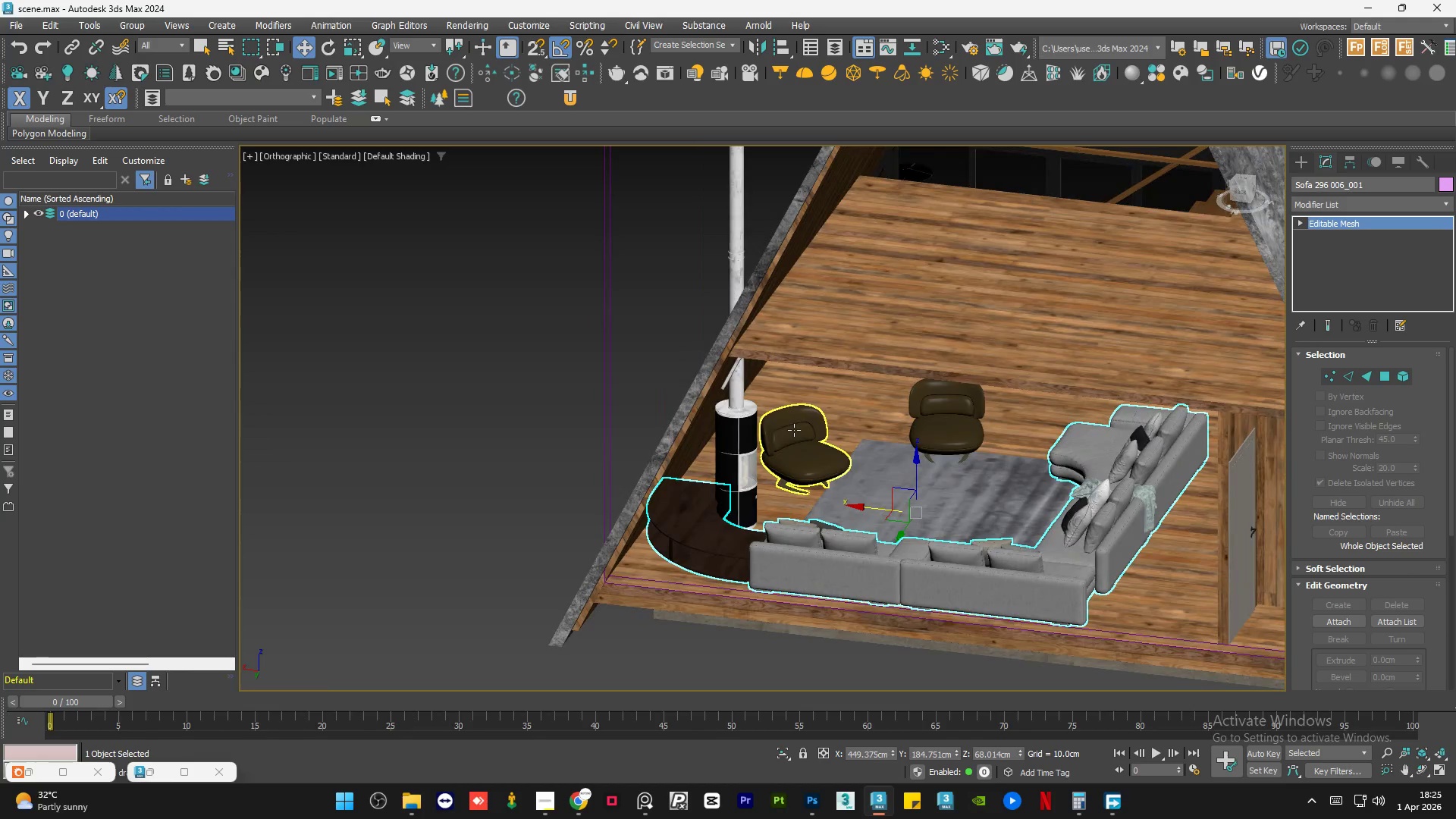 
left_click([794, 430])
 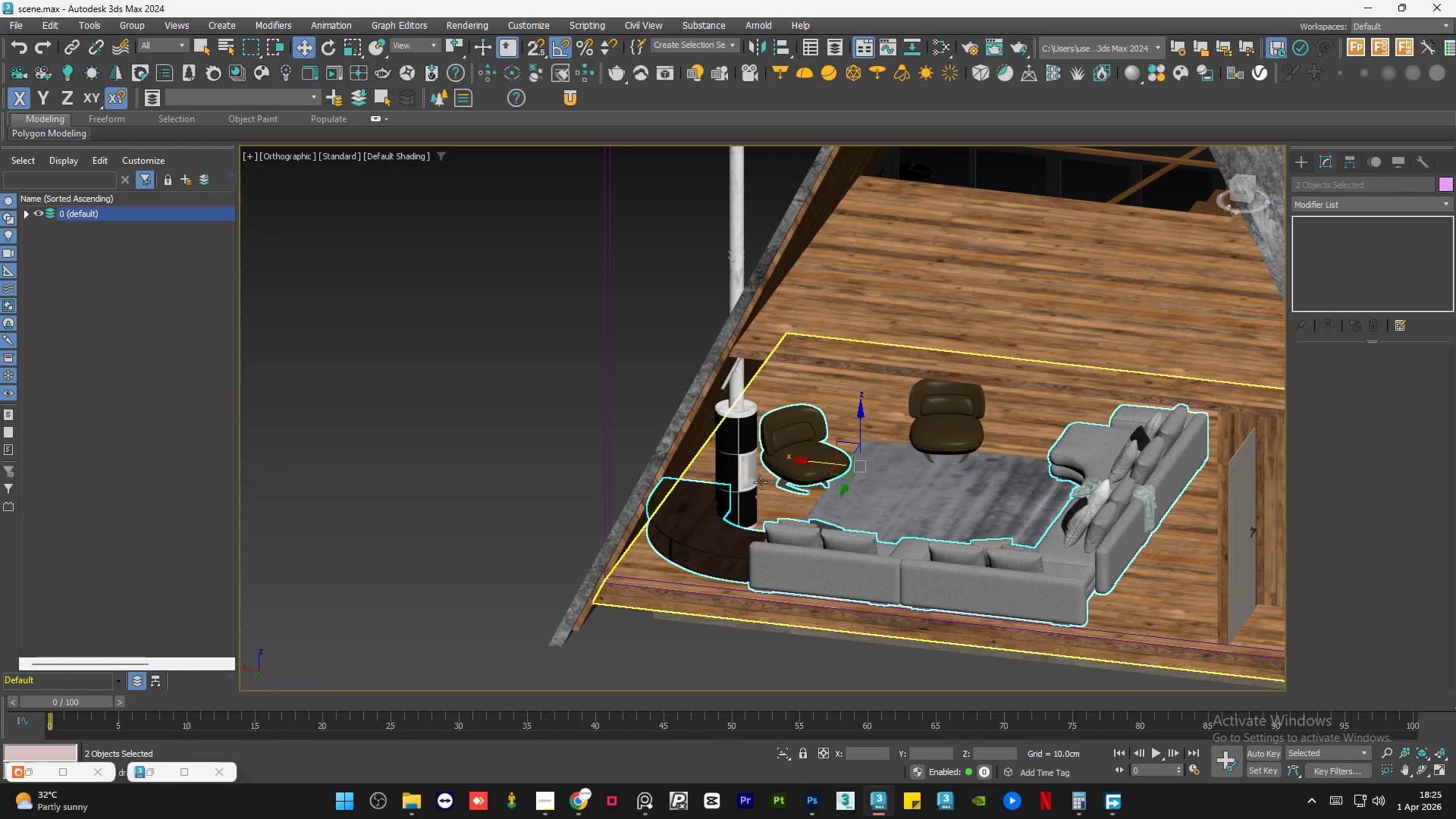 
mouse_move([726, 522])
 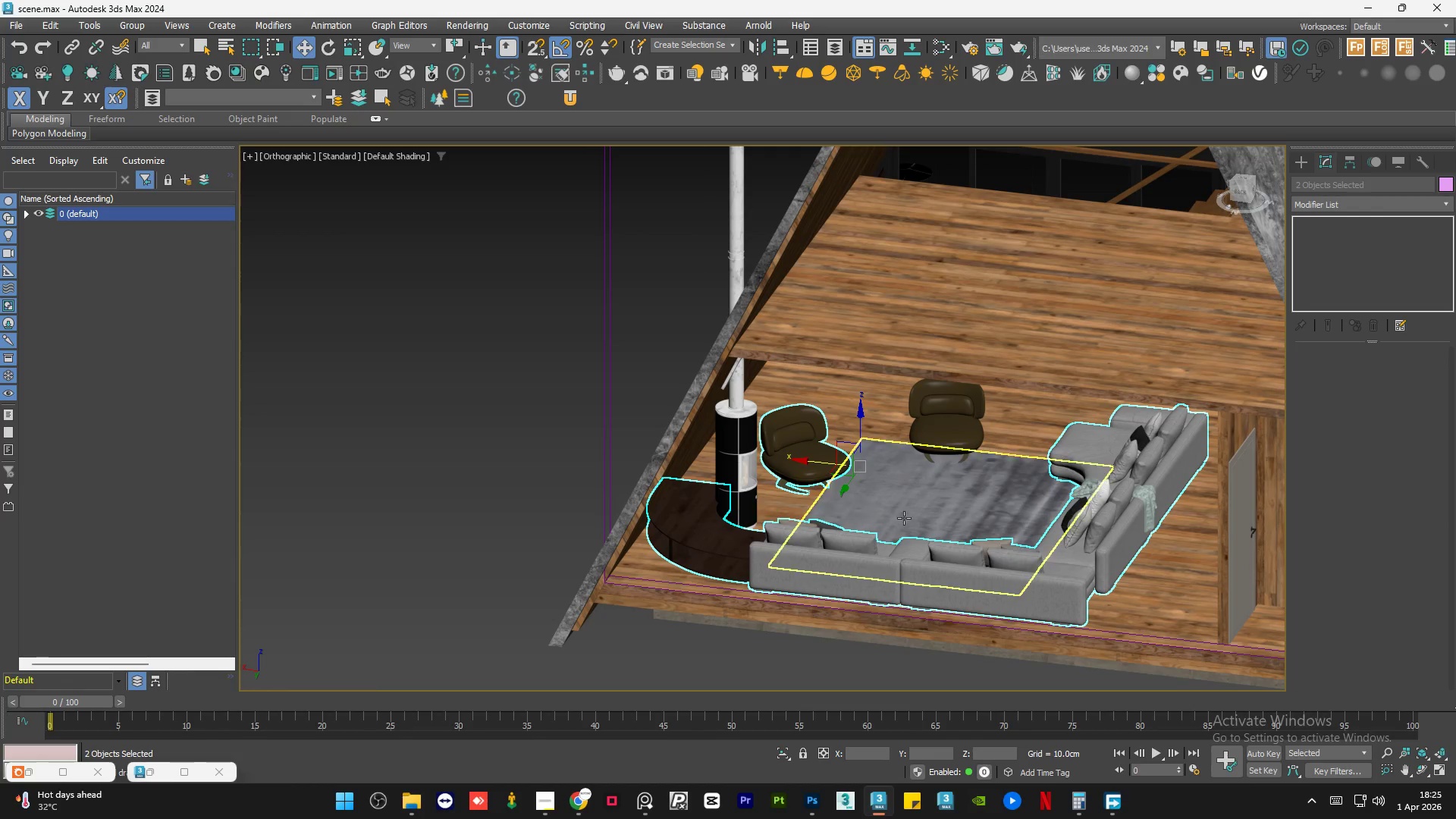 
hold_key(key=ControlLeft, duration=0.44)
 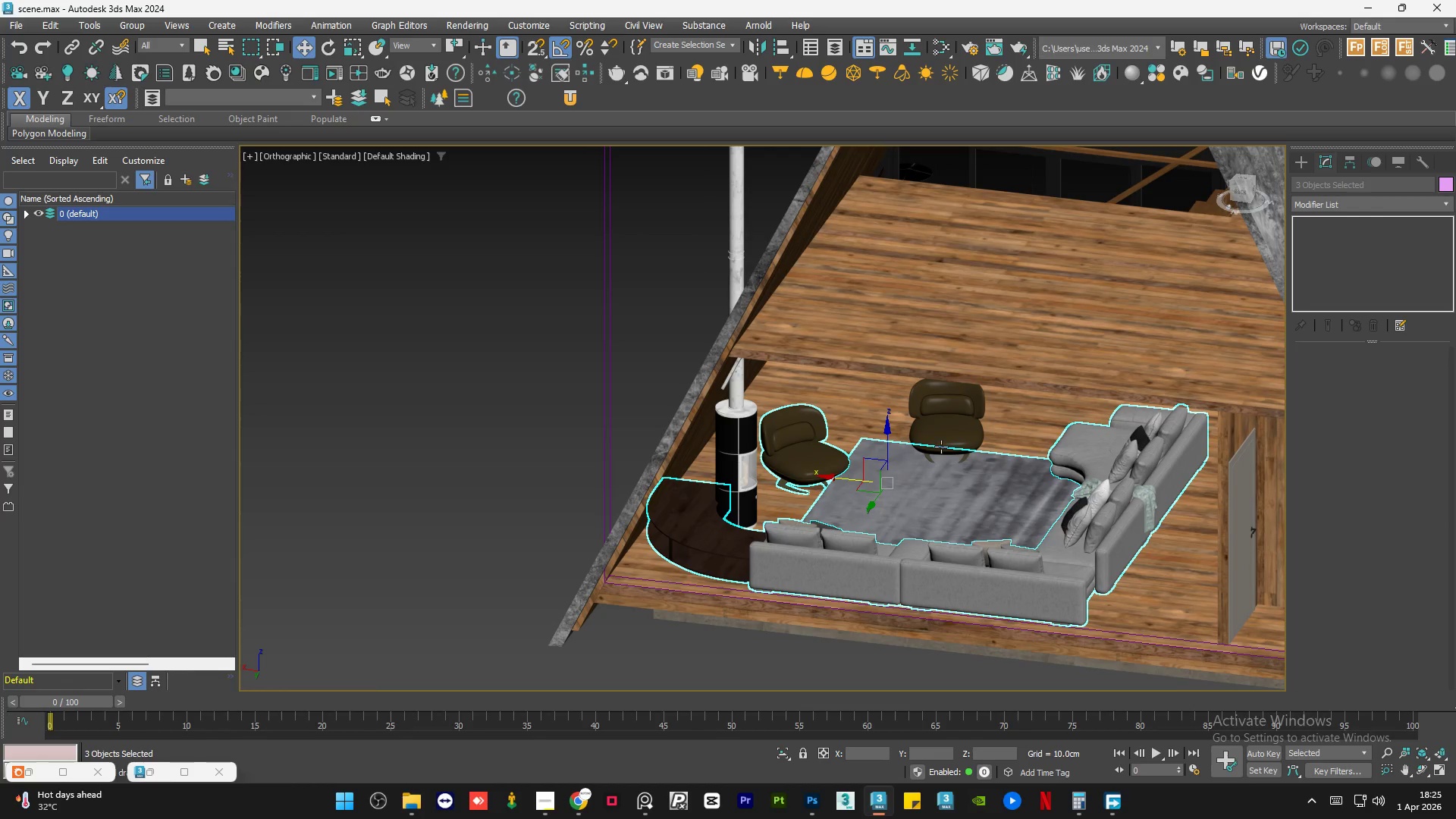 
hold_key(key=ControlLeft, duration=0.34)
left_click([943, 440])
 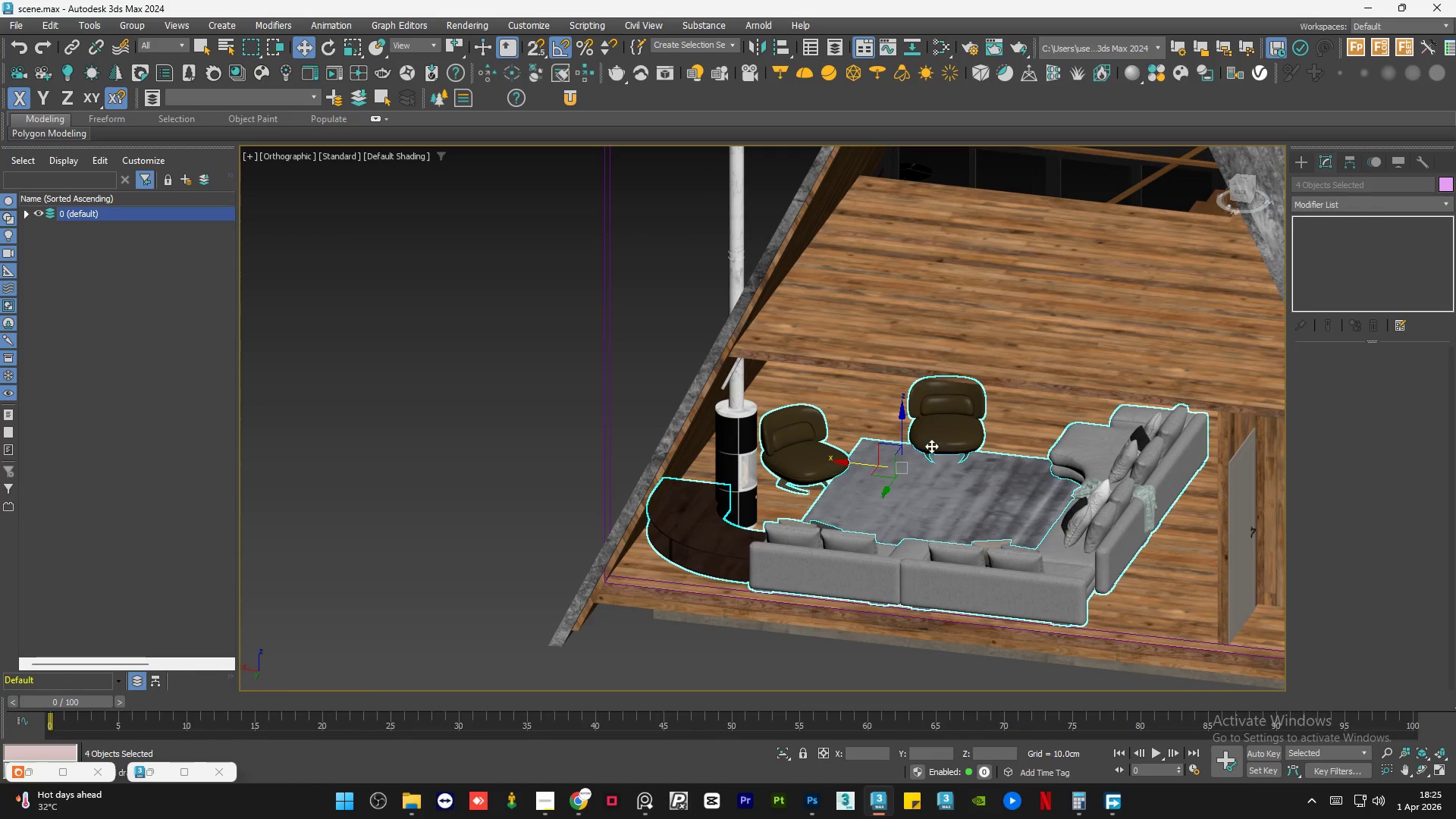 
hold_key(key=AltLeft, duration=0.84)
 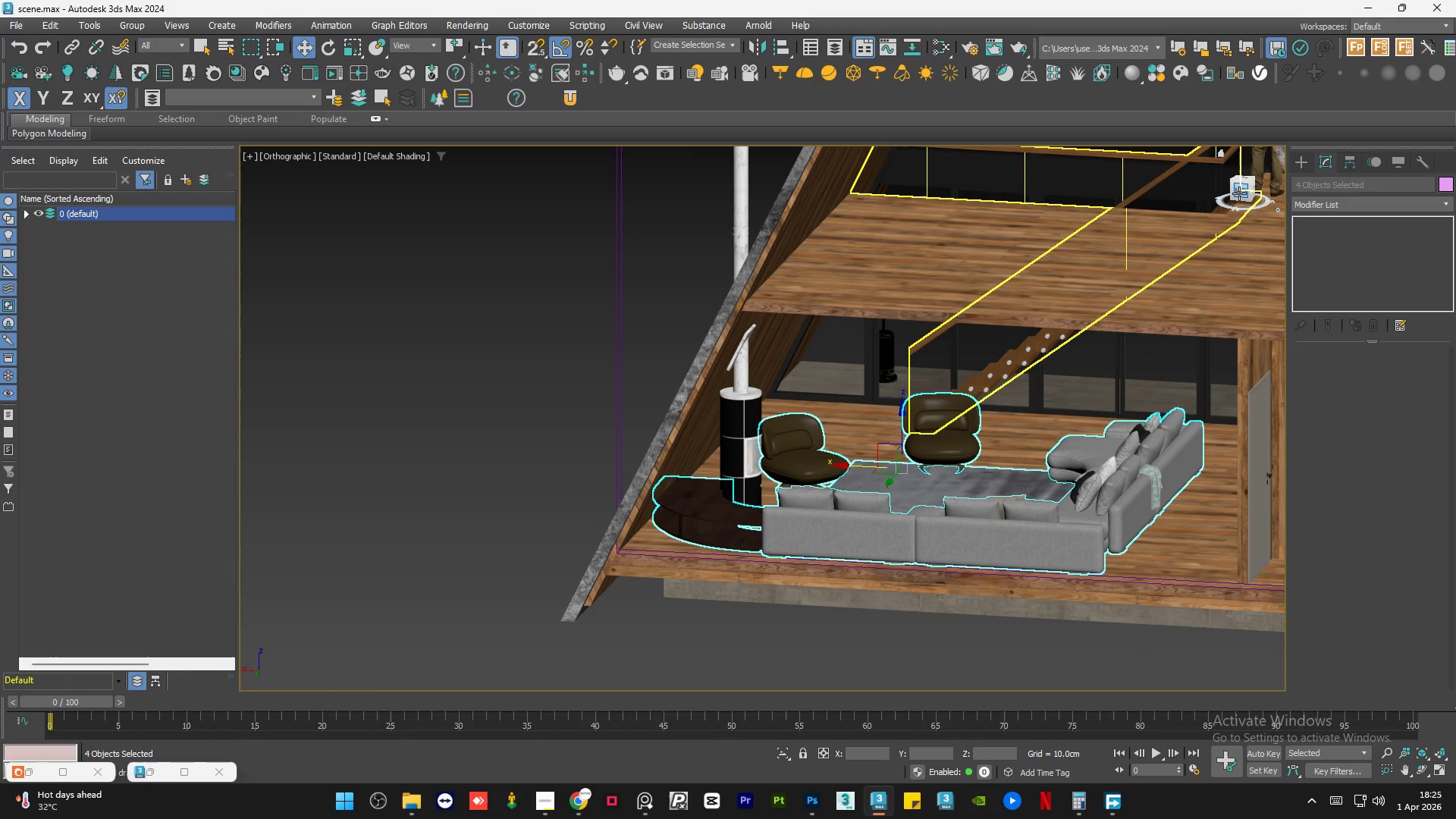 
left_click([1239, 193])
 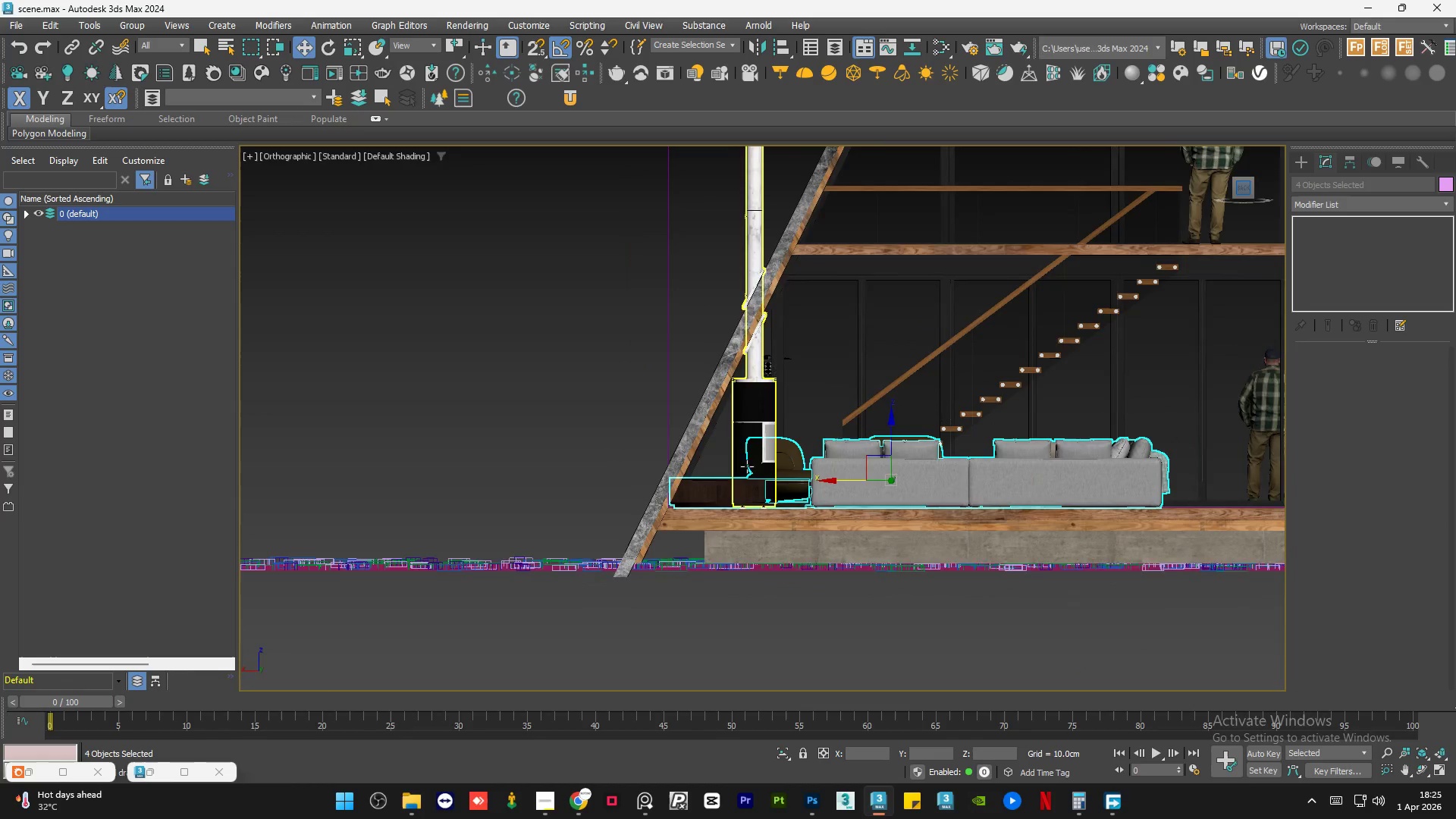 
scroll: coordinate [676, 475], scroll_direction: up, amount: 3.0
 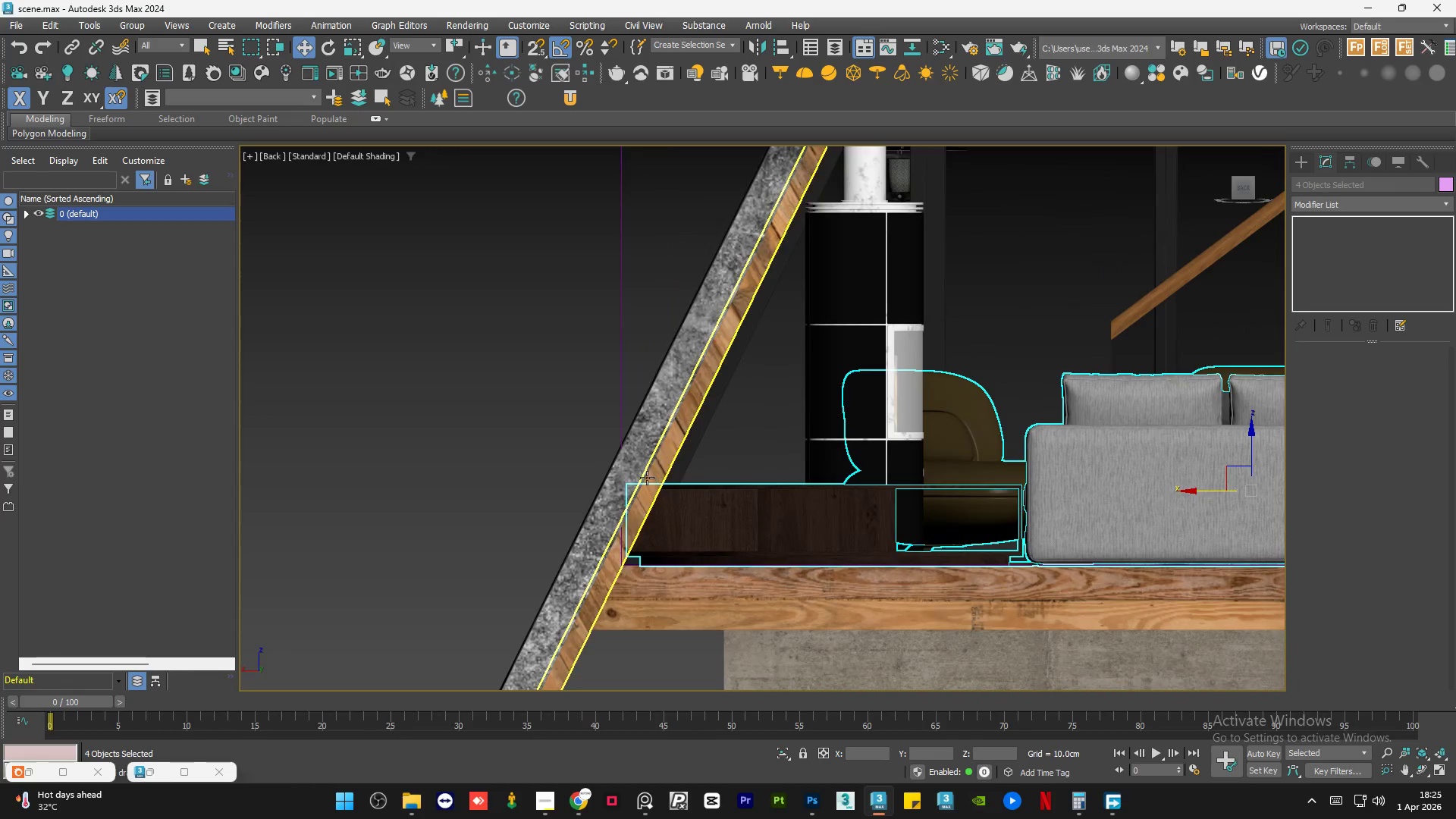 
scroll: coordinate [958, 491], scroll_direction: none, amount: 0.0
 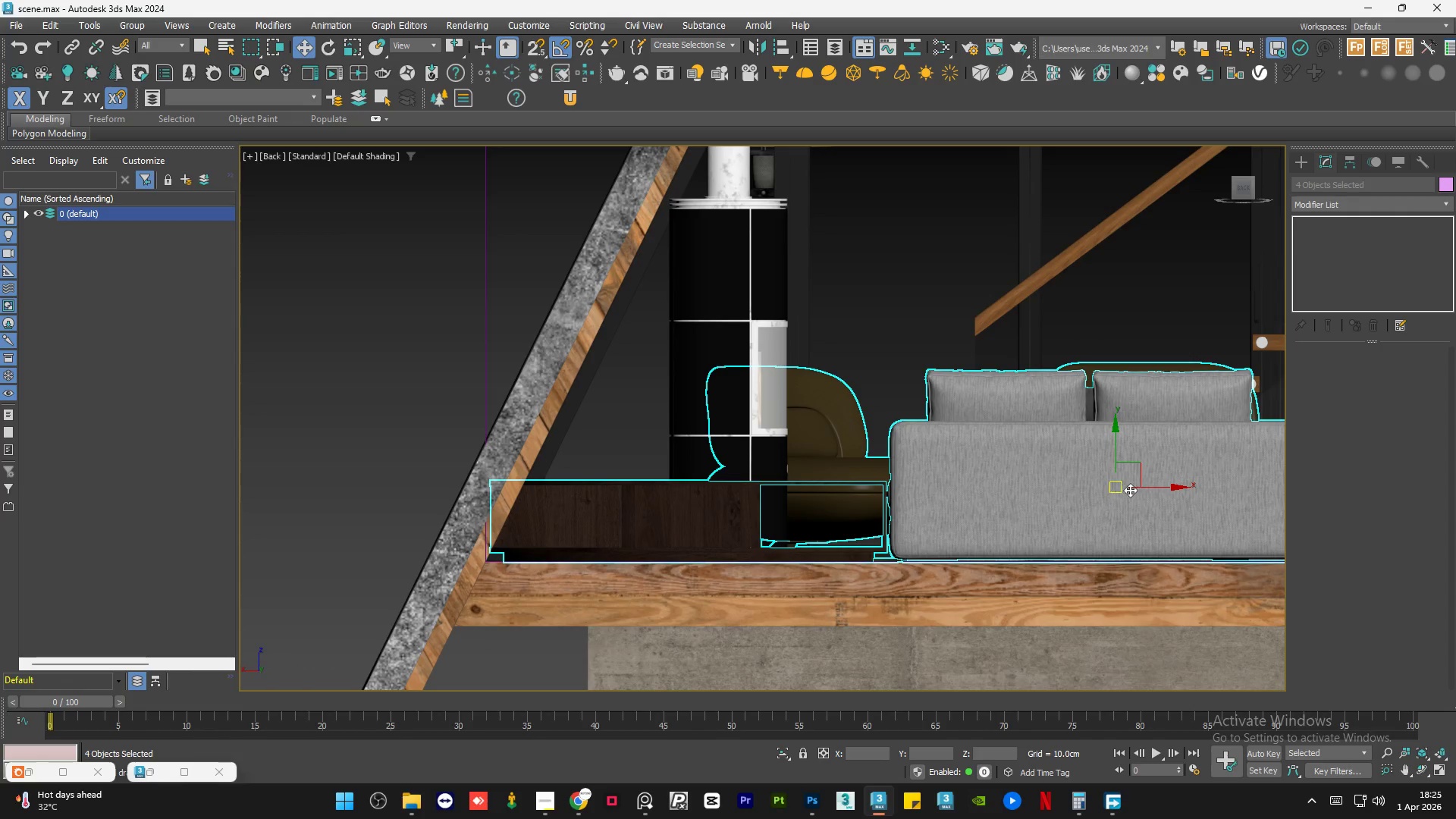 
left_click_drag(start_coordinate=[1151, 486], to_coordinate=[1188, 485])
 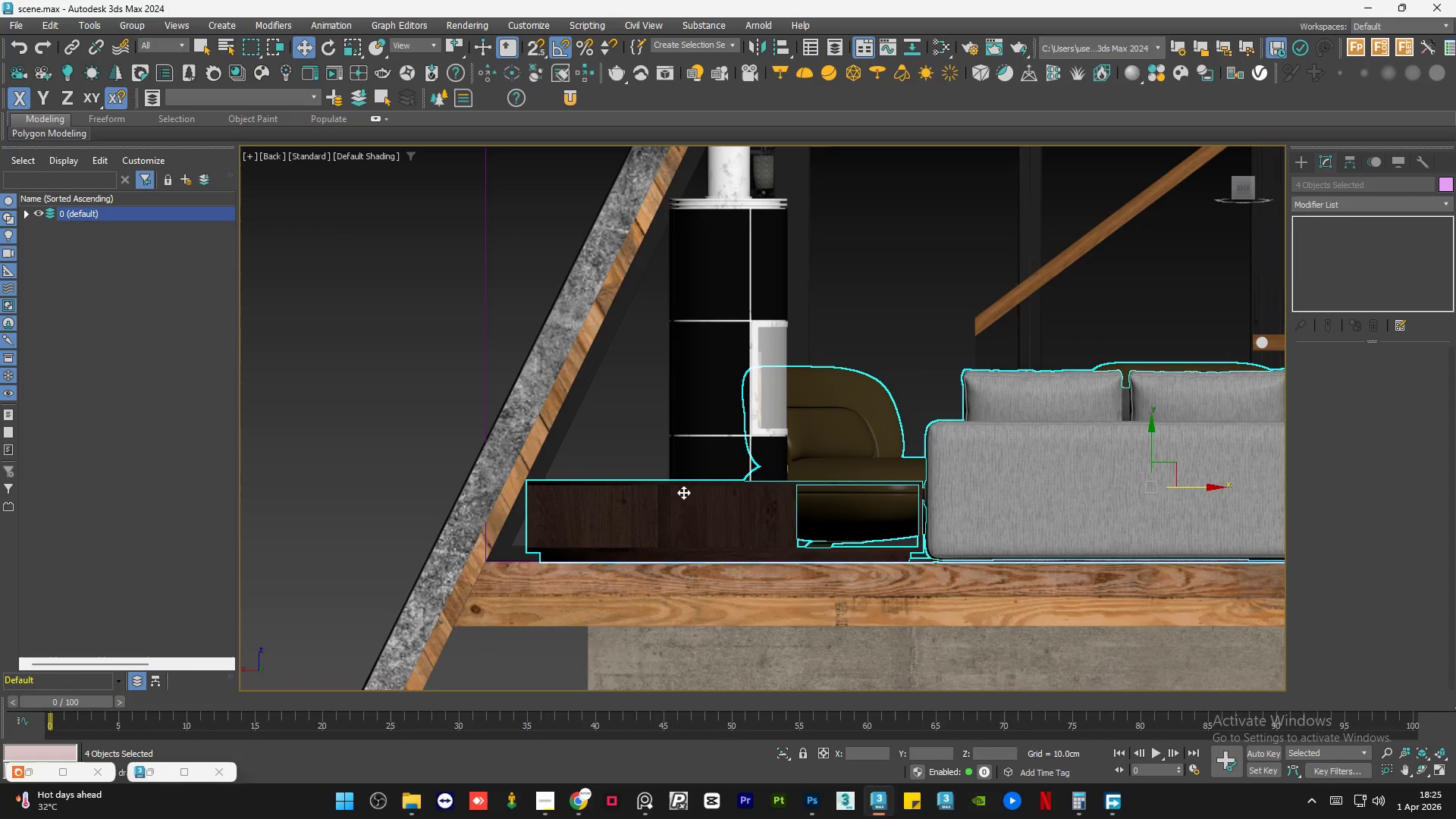 
scroll: coordinate [539, 489], scroll_direction: up, amount: 7.0
 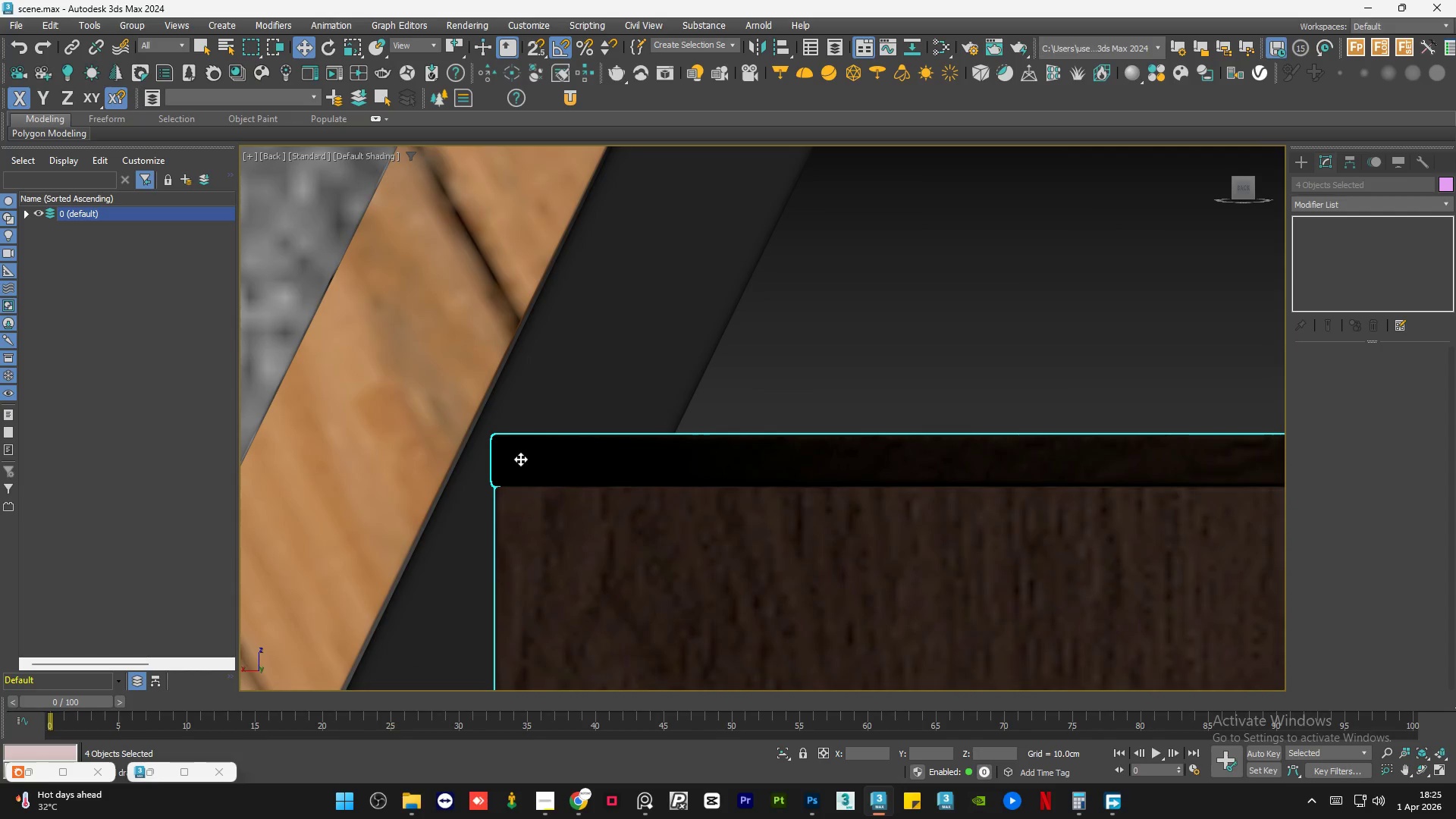 
left_click_drag(start_coordinate=[520, 457], to_coordinate=[506, 457])
 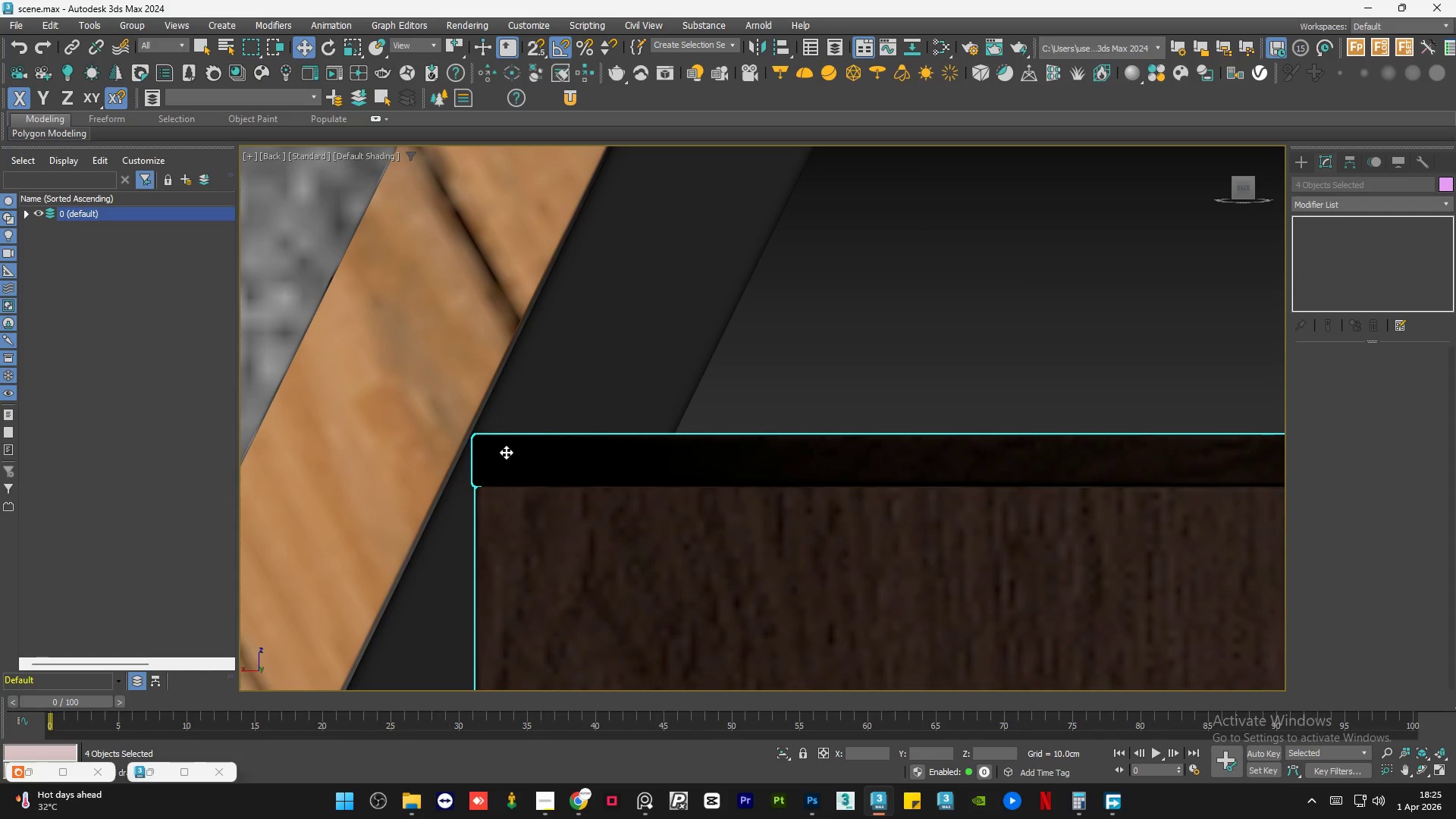 
hold_key(key=AltLeft, duration=0.73)
 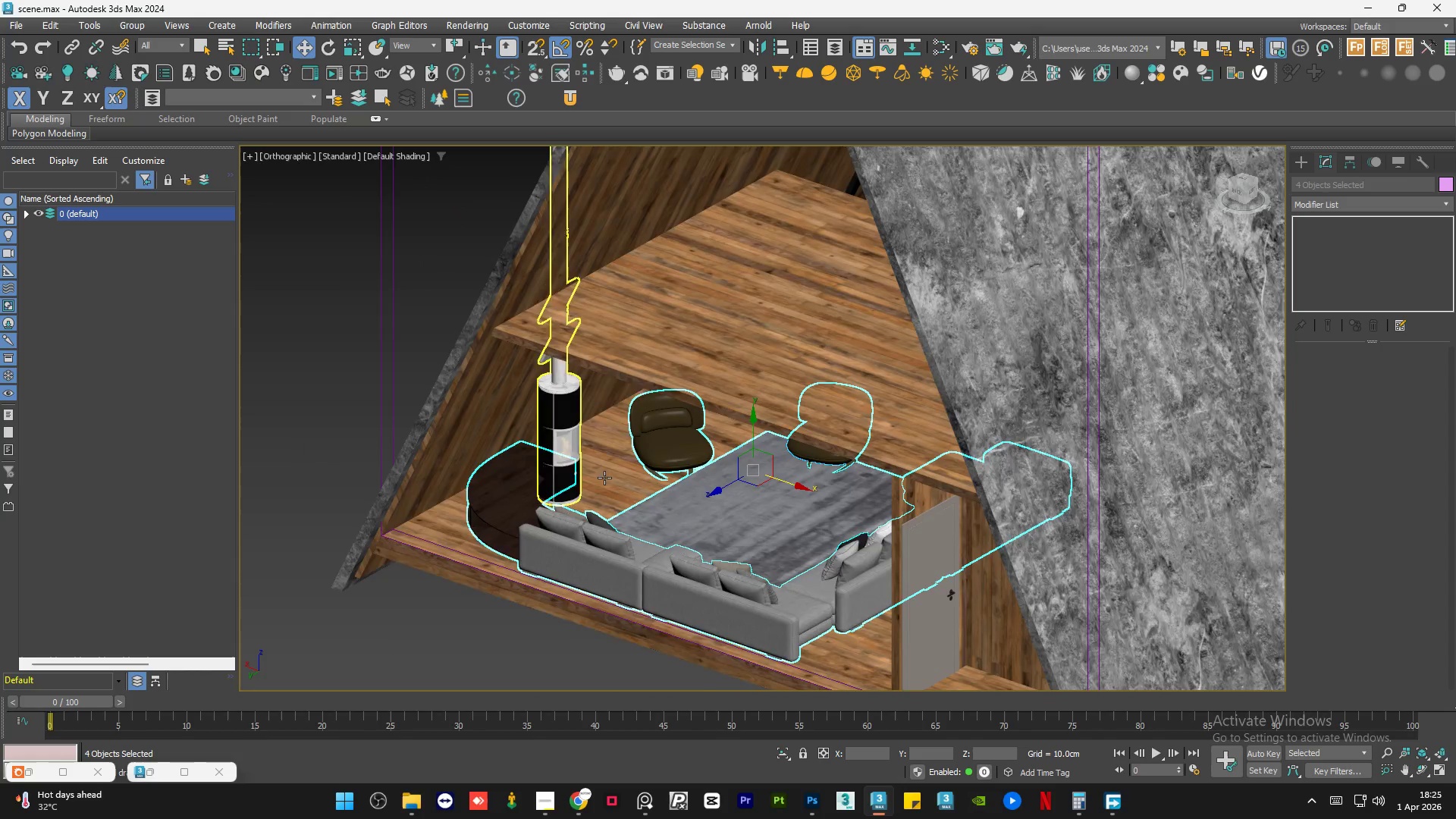 
scroll: coordinate [552, 482], scroll_direction: down, amount: 10.0
 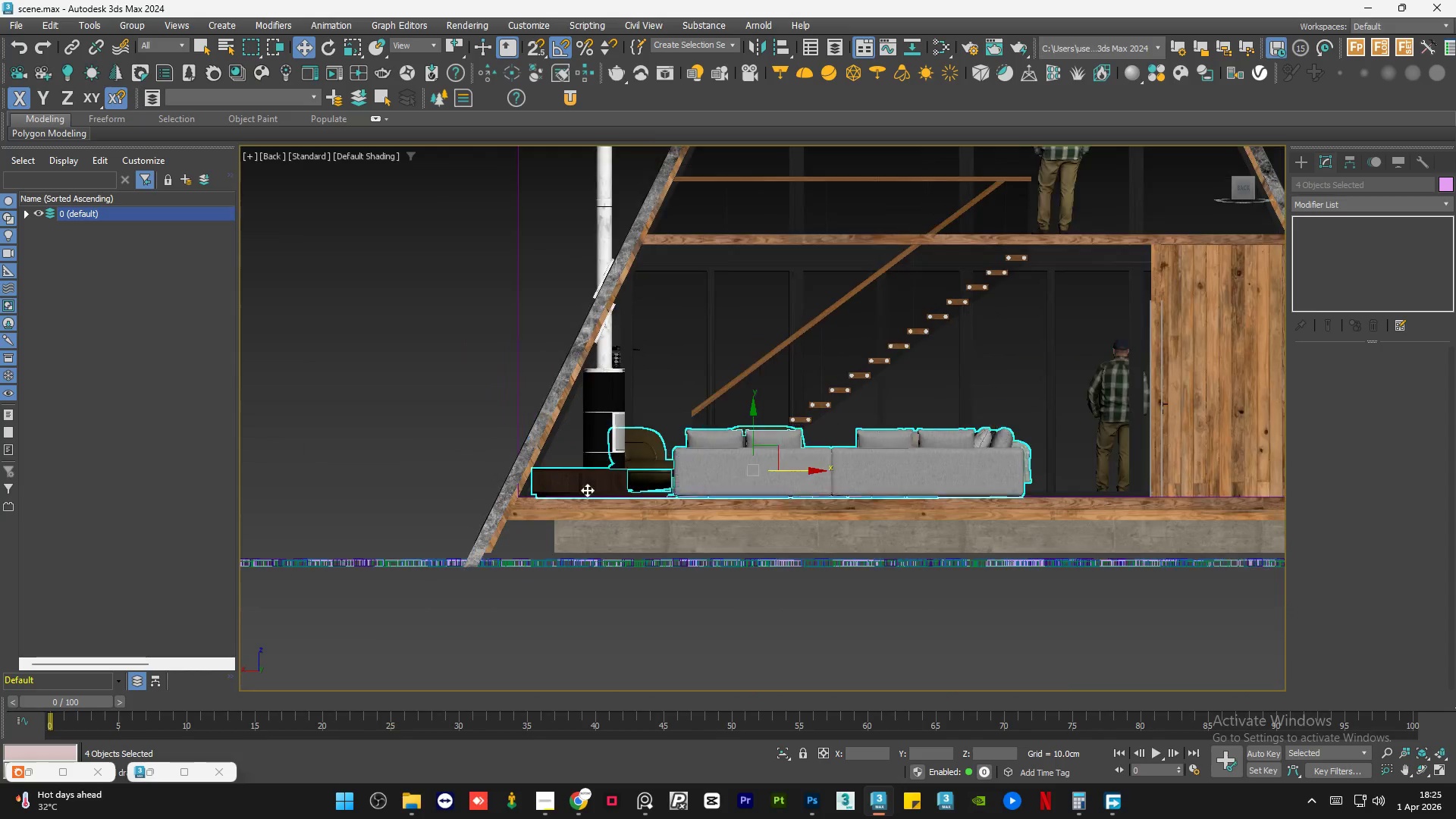 
left_click([375, 446])
 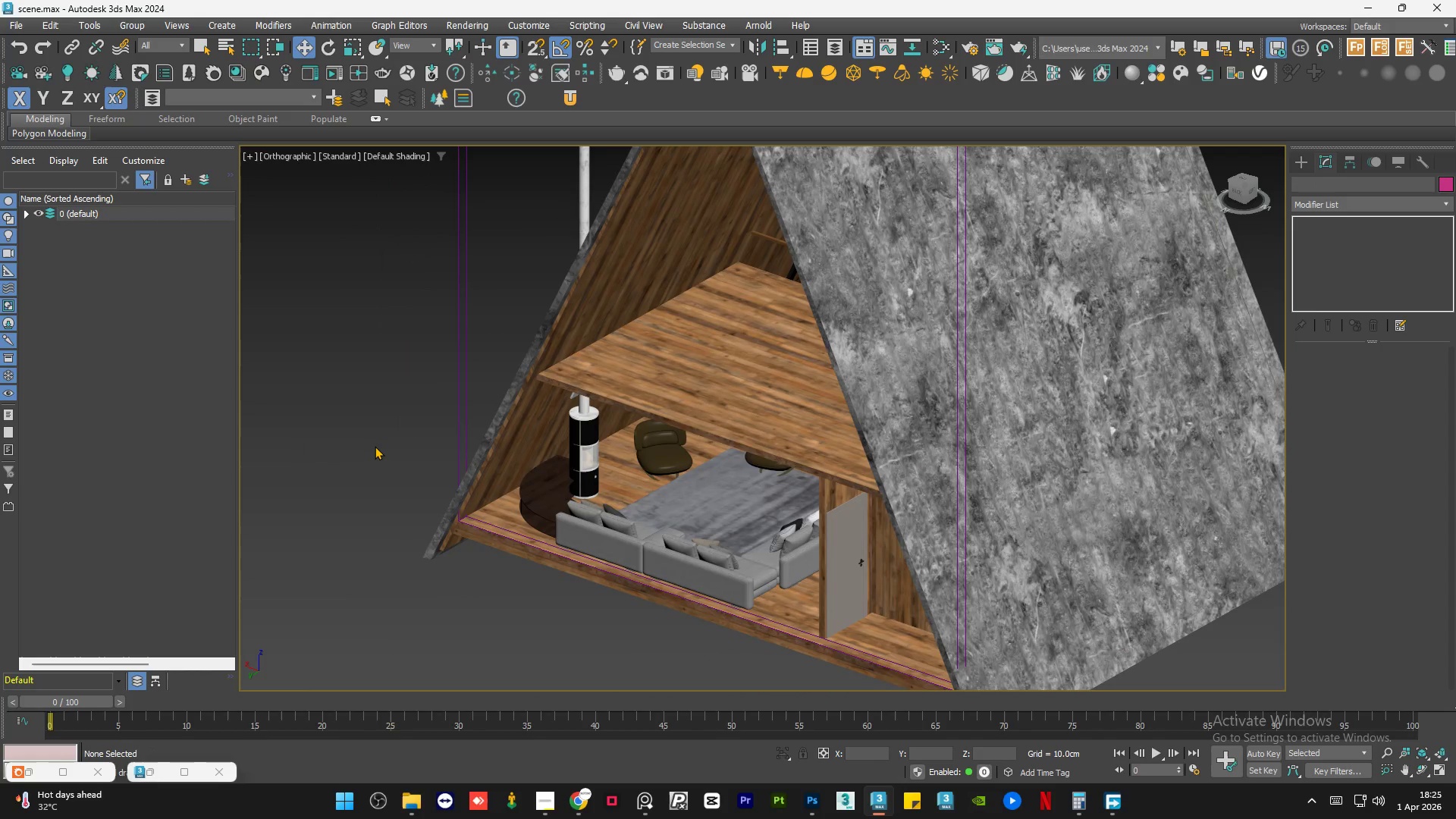 
scroll: coordinate [644, 485], scroll_direction: down, amount: 1.0
 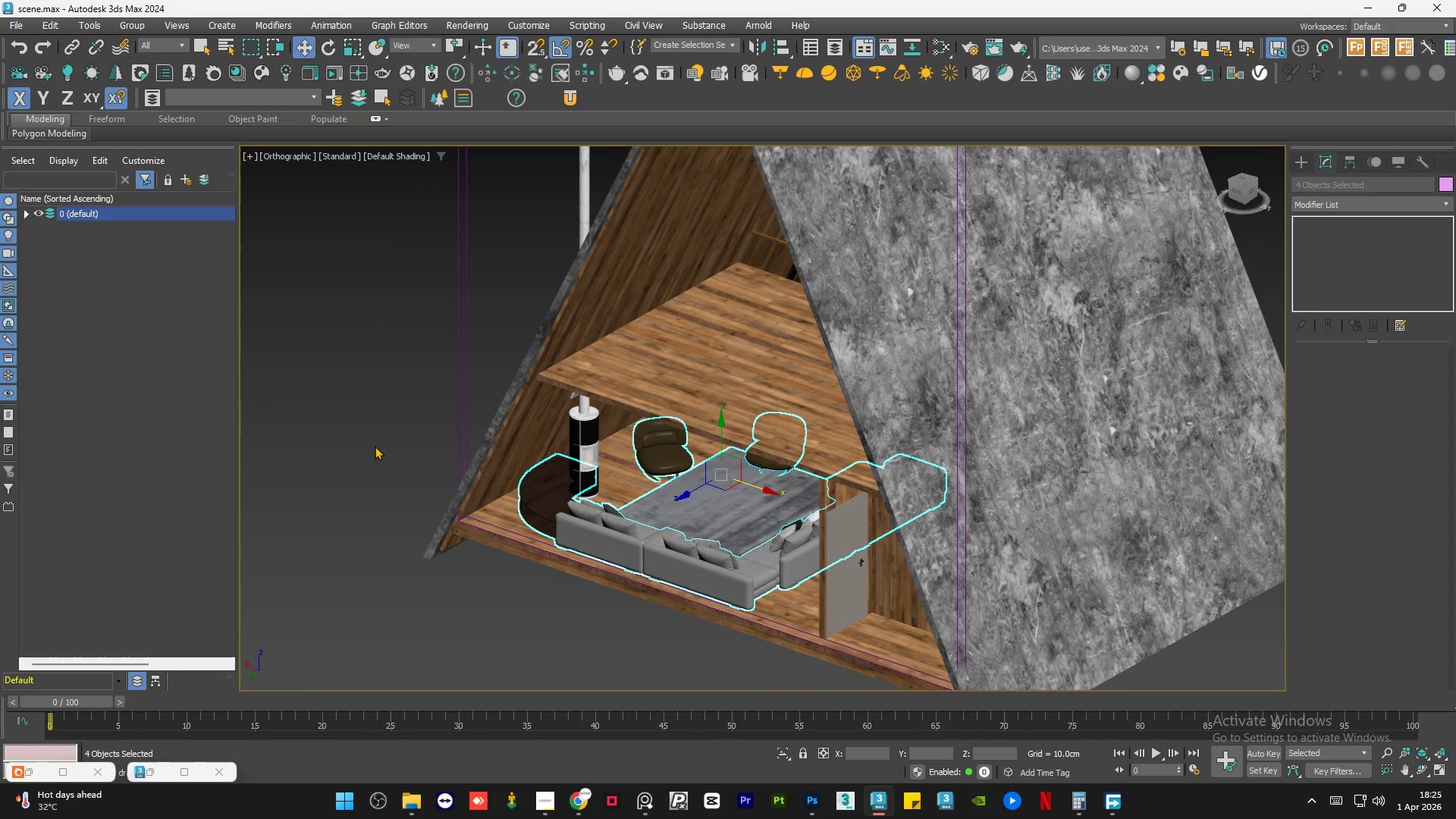 
hold_key(key=ControlLeft, duration=0.7)
 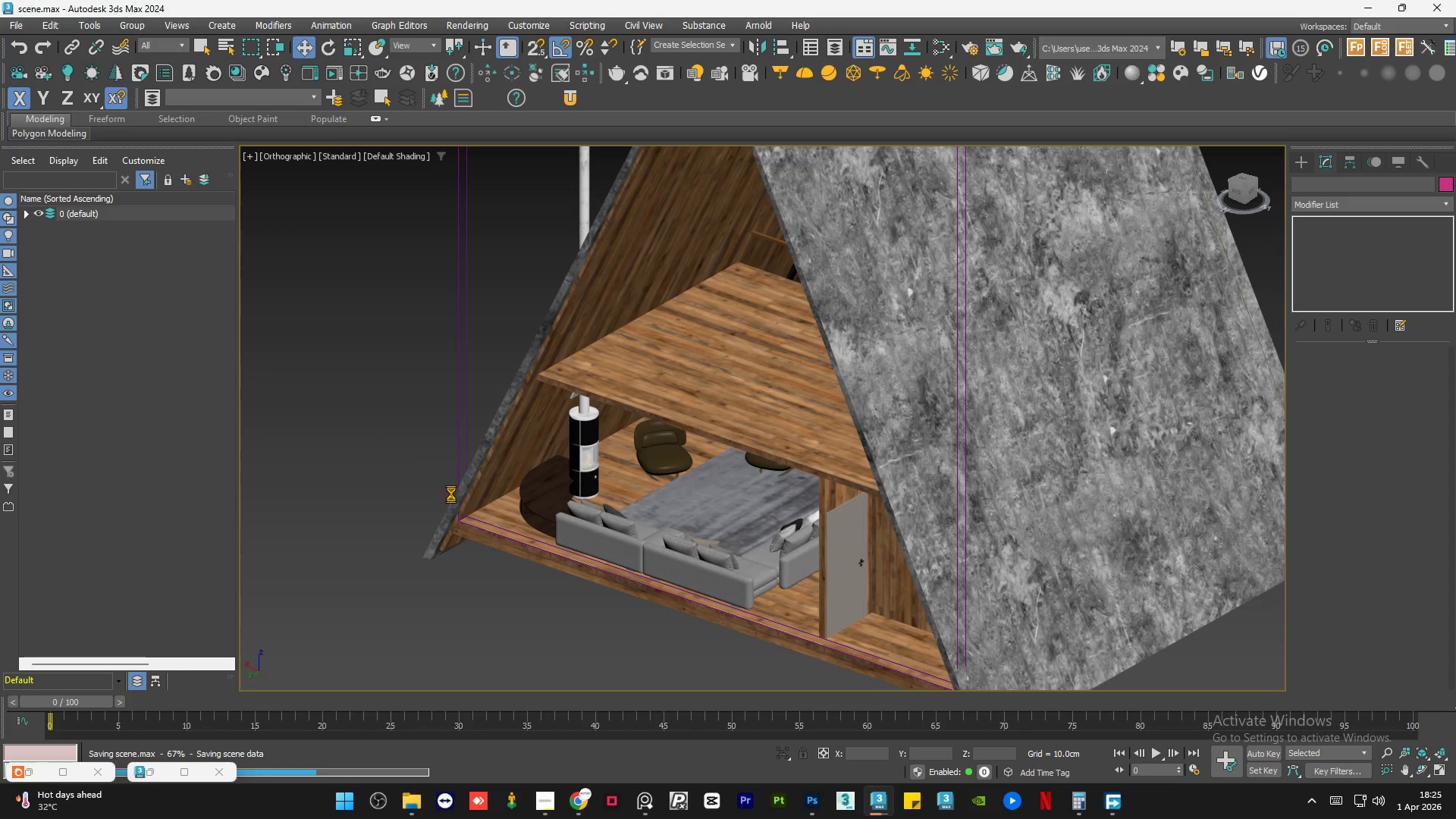 
scroll: coordinate [578, 483], scroll_direction: up, amount: 7.0
 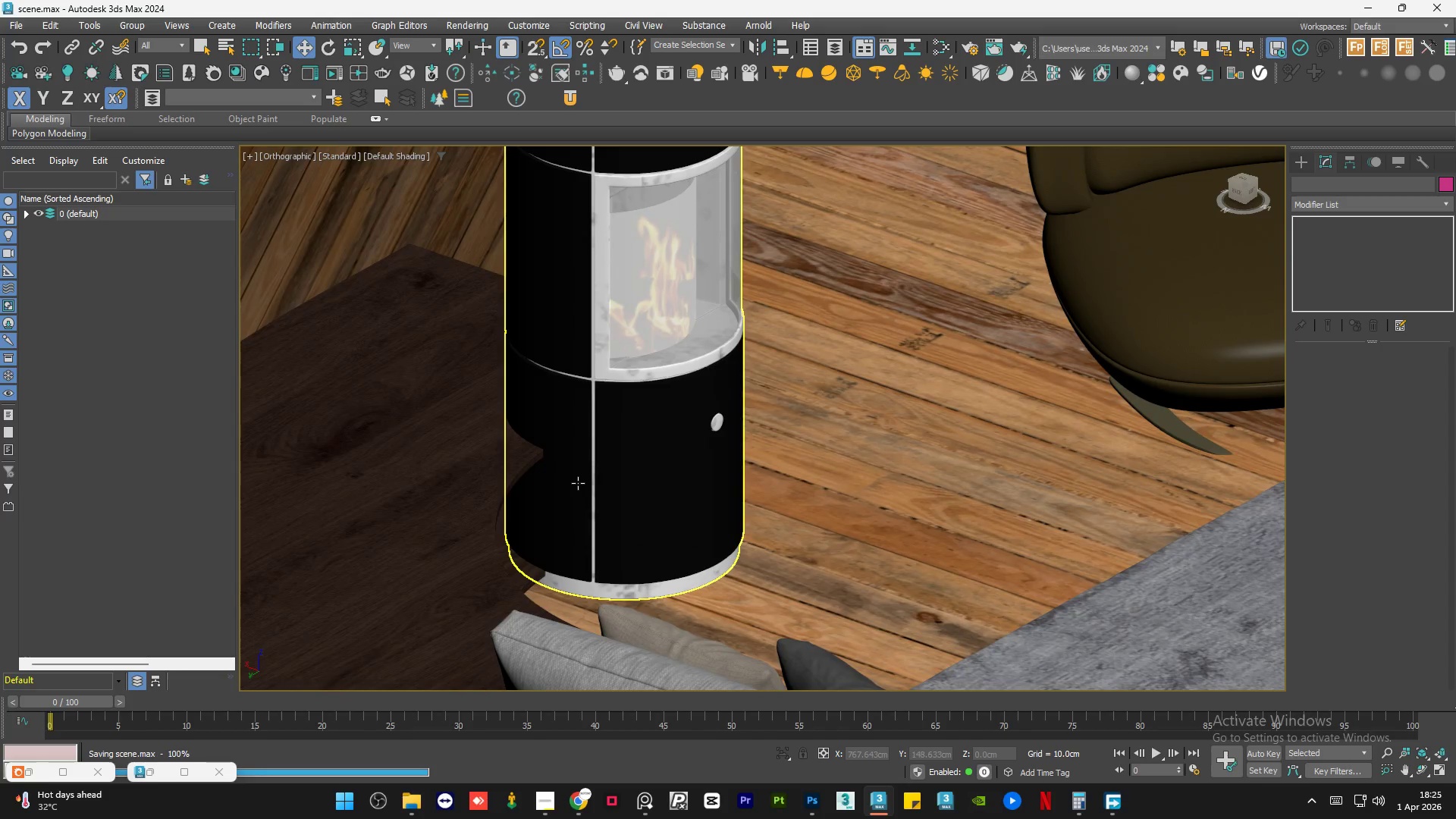 
hold_key(key=AltLeft, duration=1.5)
 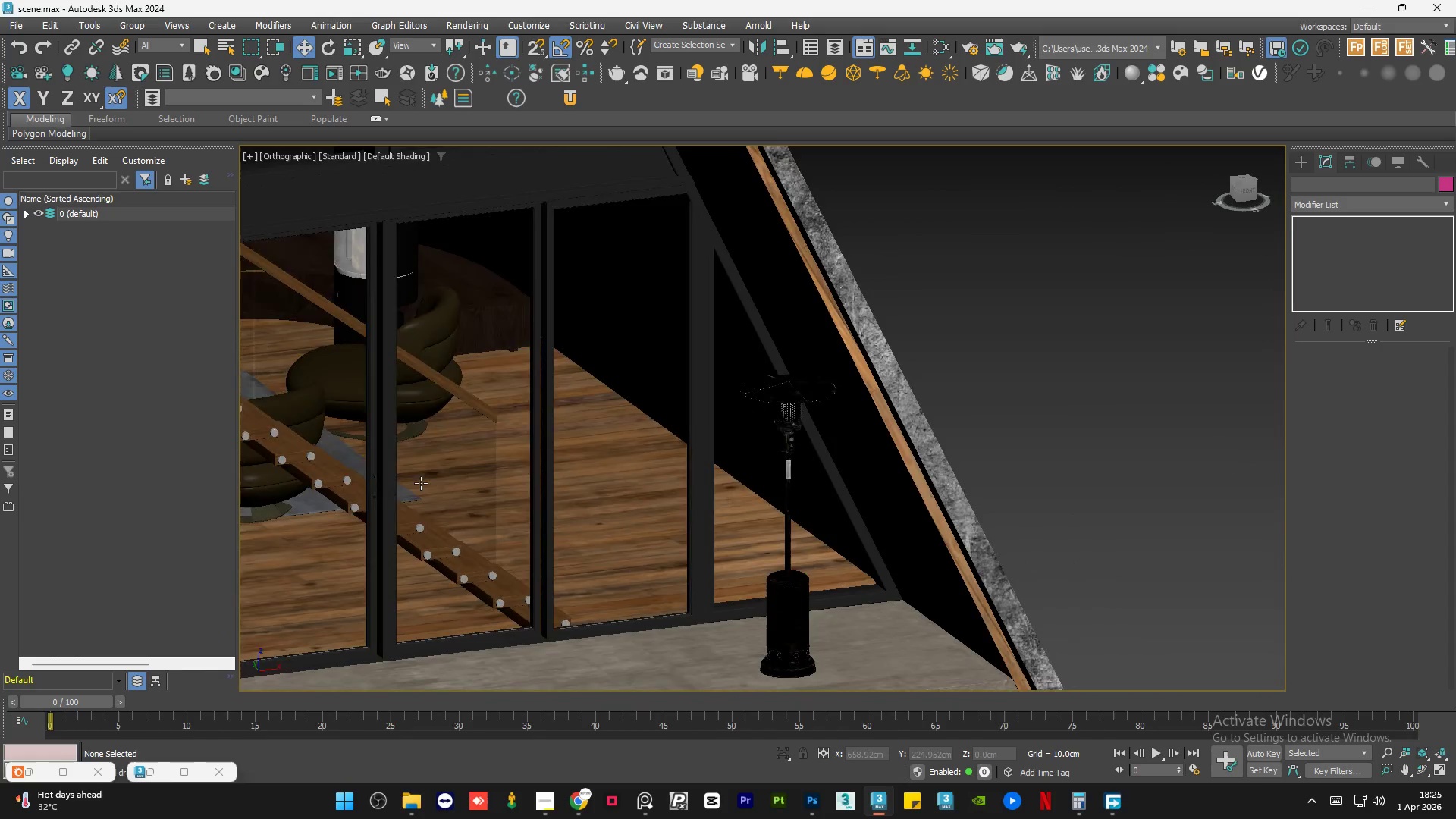 
scroll: coordinate [598, 491], scroll_direction: down, amount: 3.0
 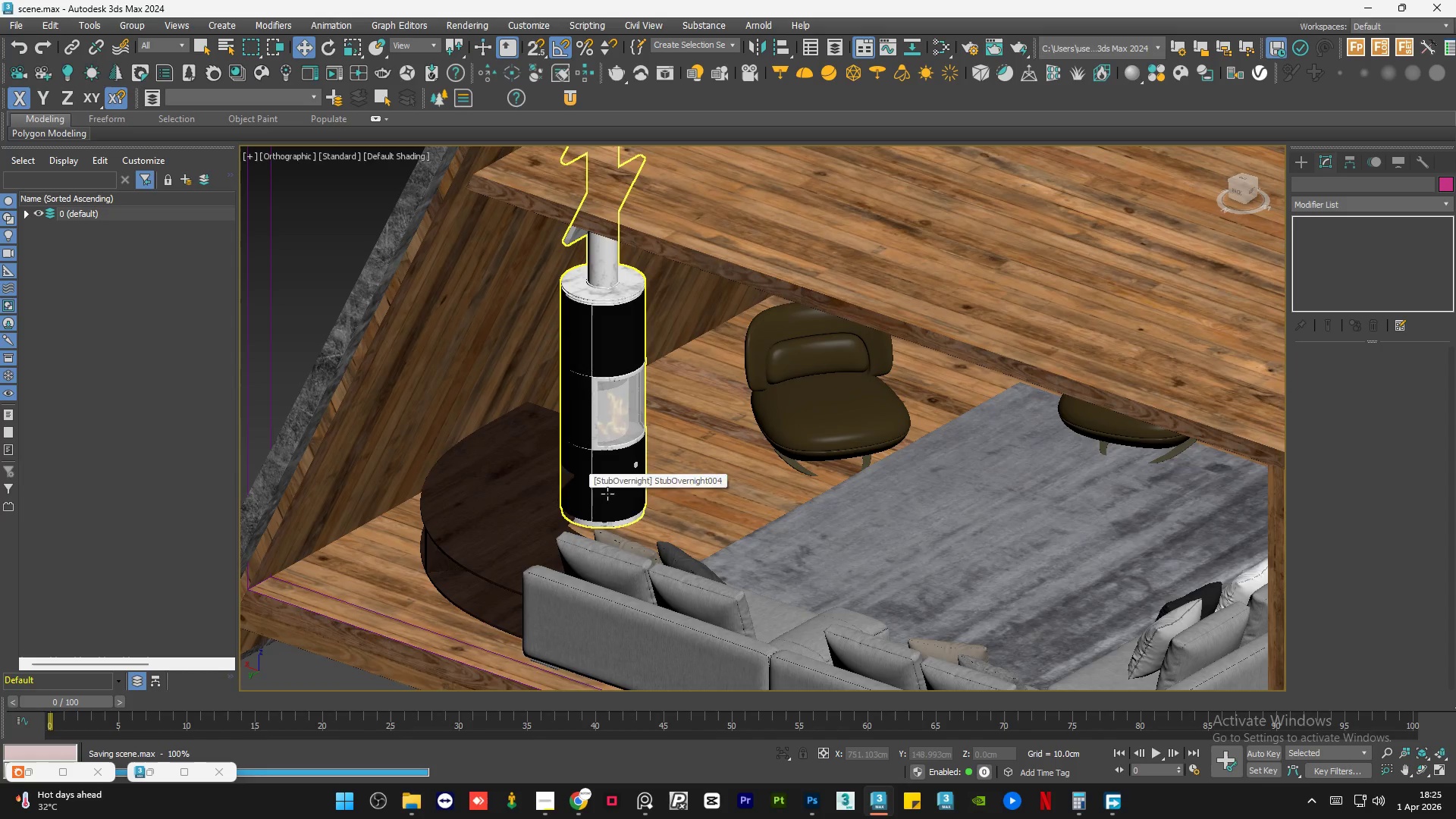 
hold_key(key=AltLeft, duration=1.51)
 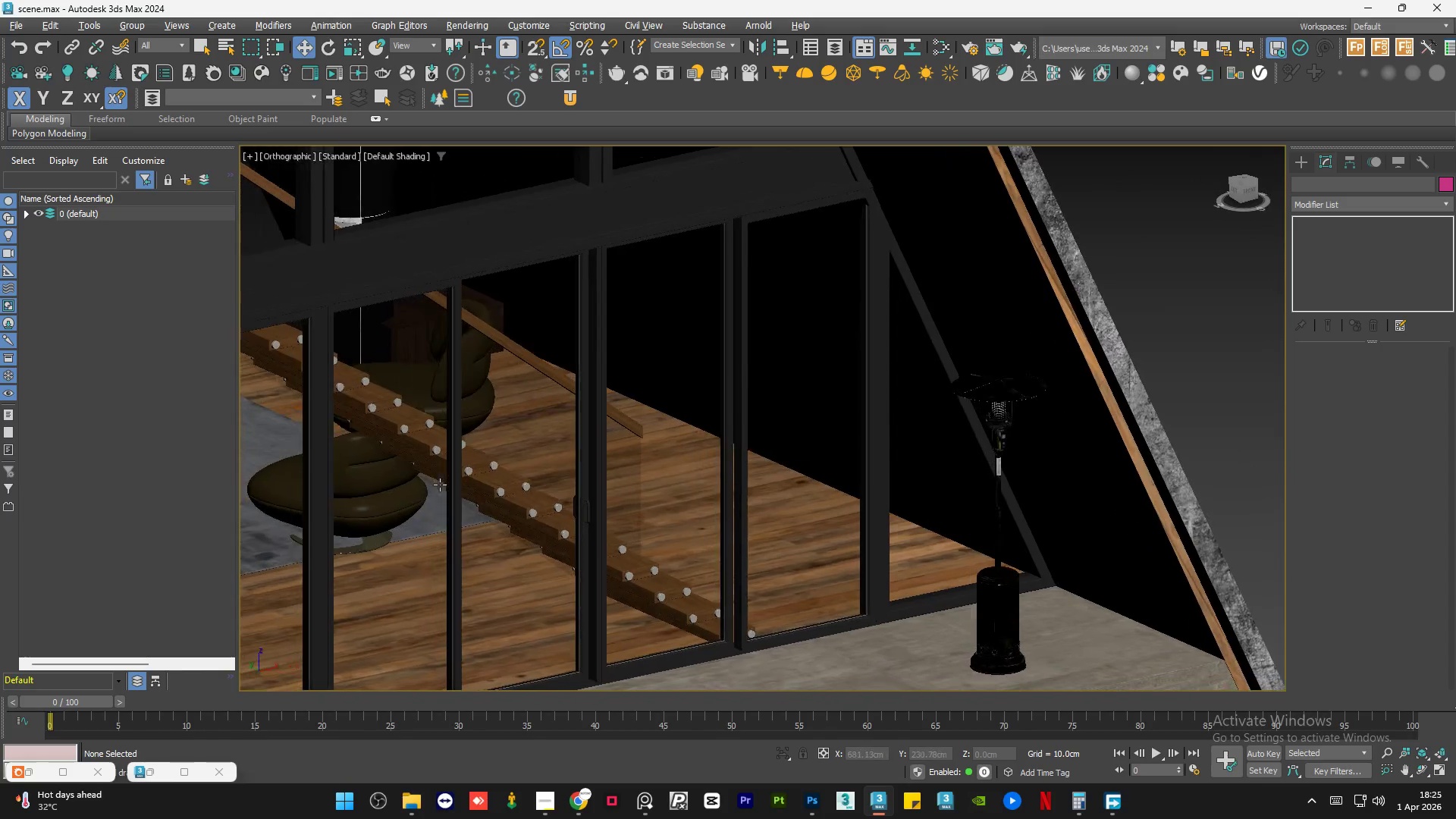 
hold_key(key=AltLeft, duration=1.19)
 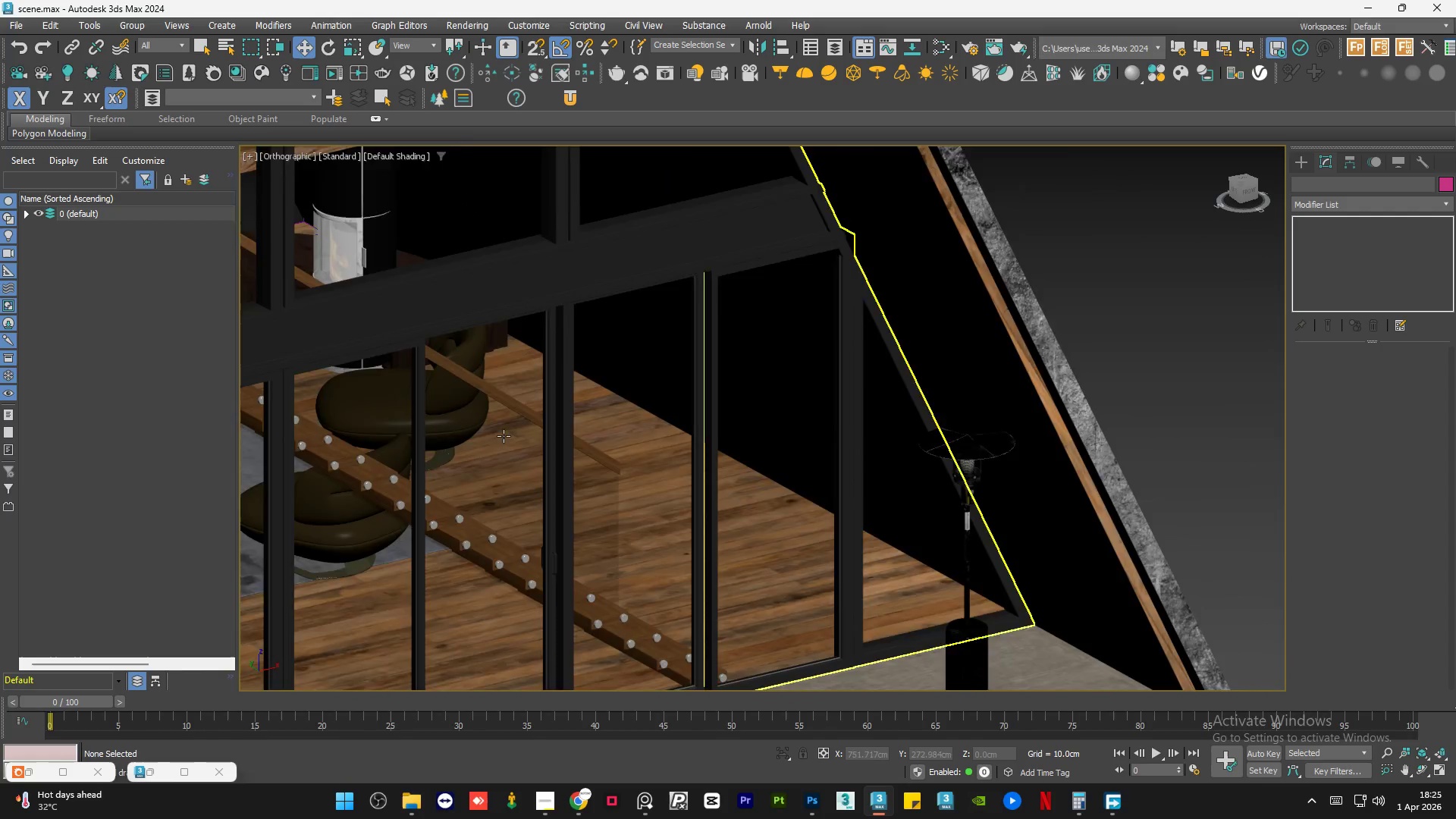 
hold_key(key=AltLeft, duration=1.5)
 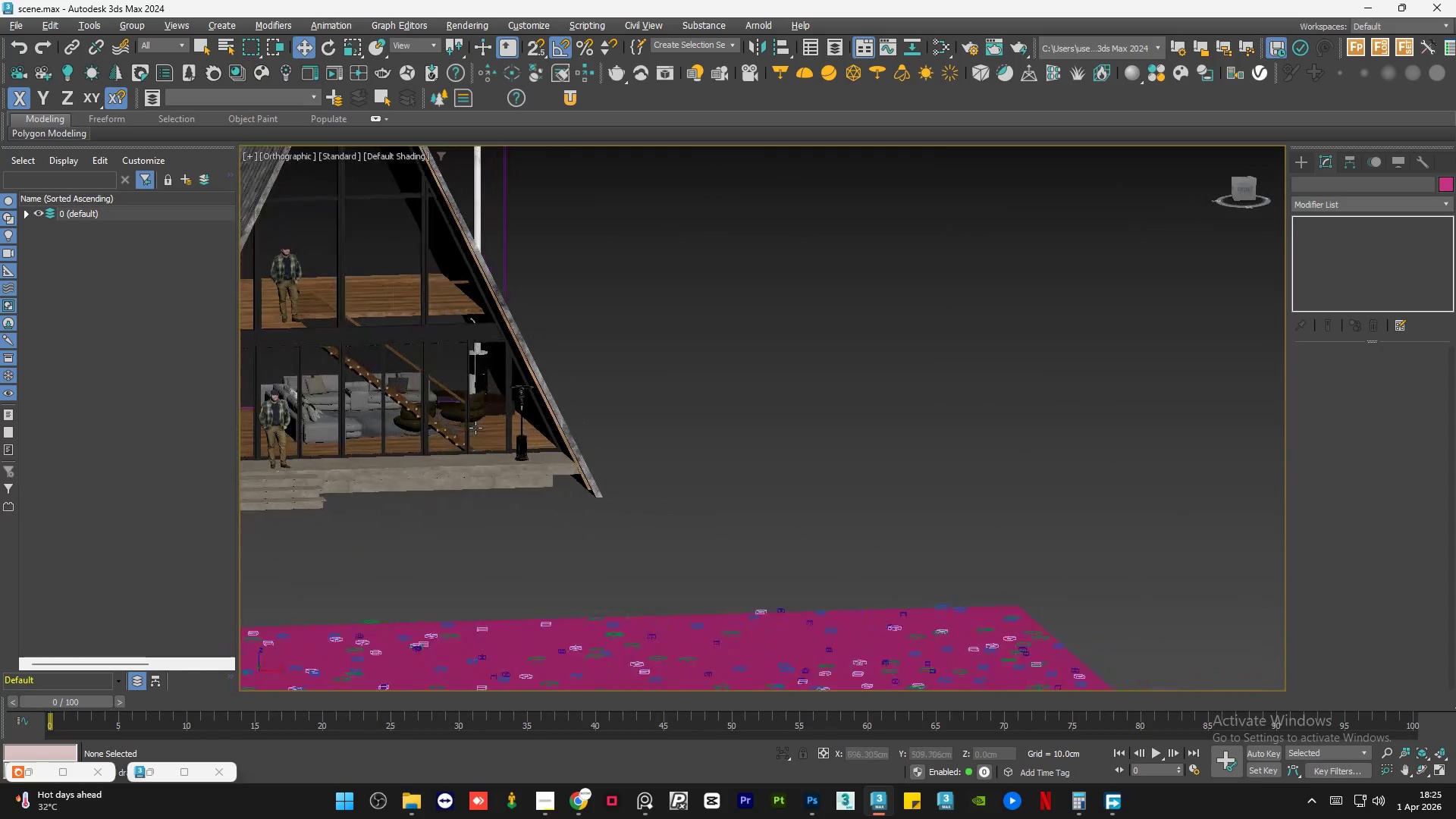 
scroll: coordinate [507, 434], scroll_direction: down, amount: 4.0
 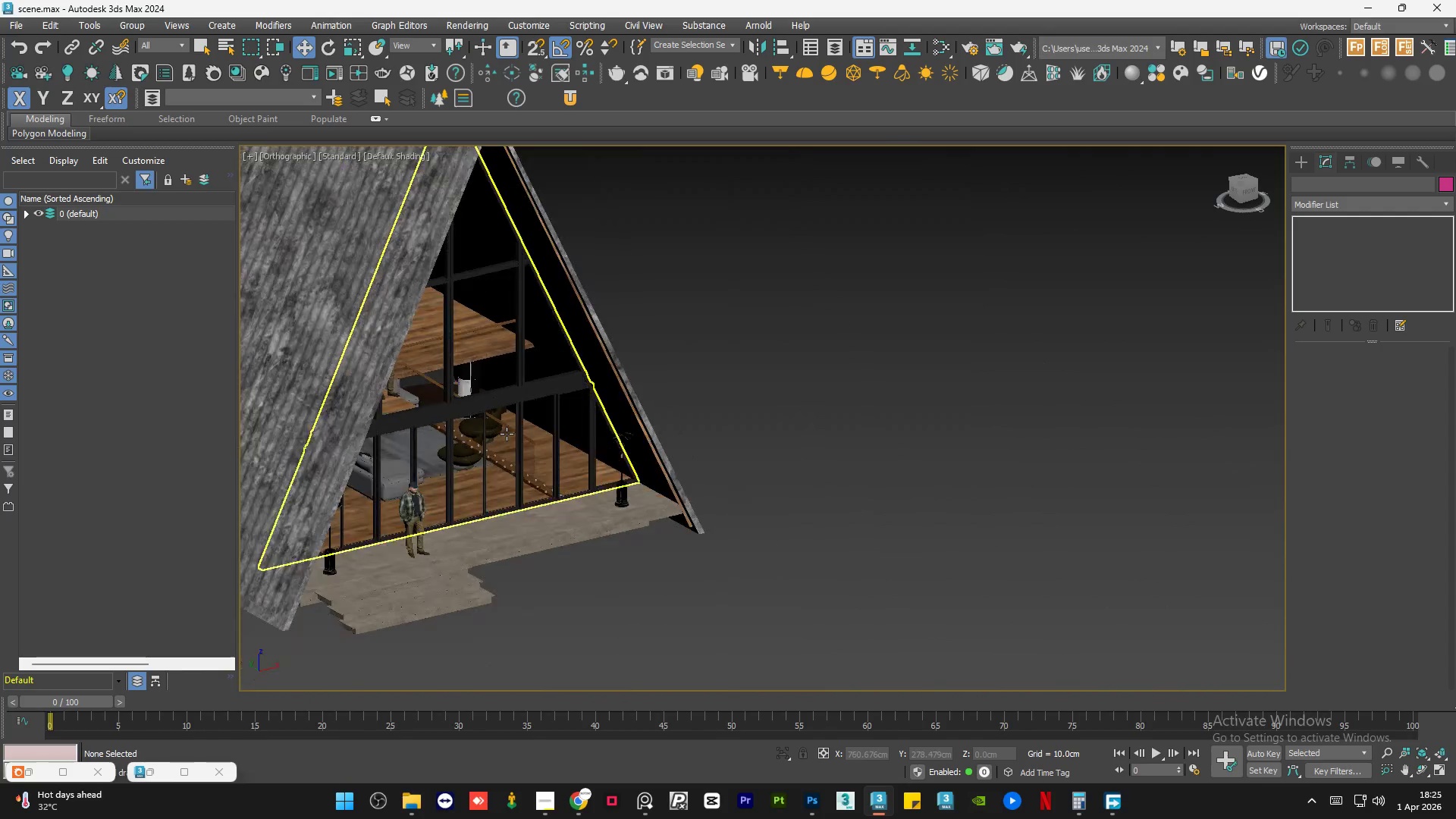 
hold_key(key=AltLeft, duration=1.51)
 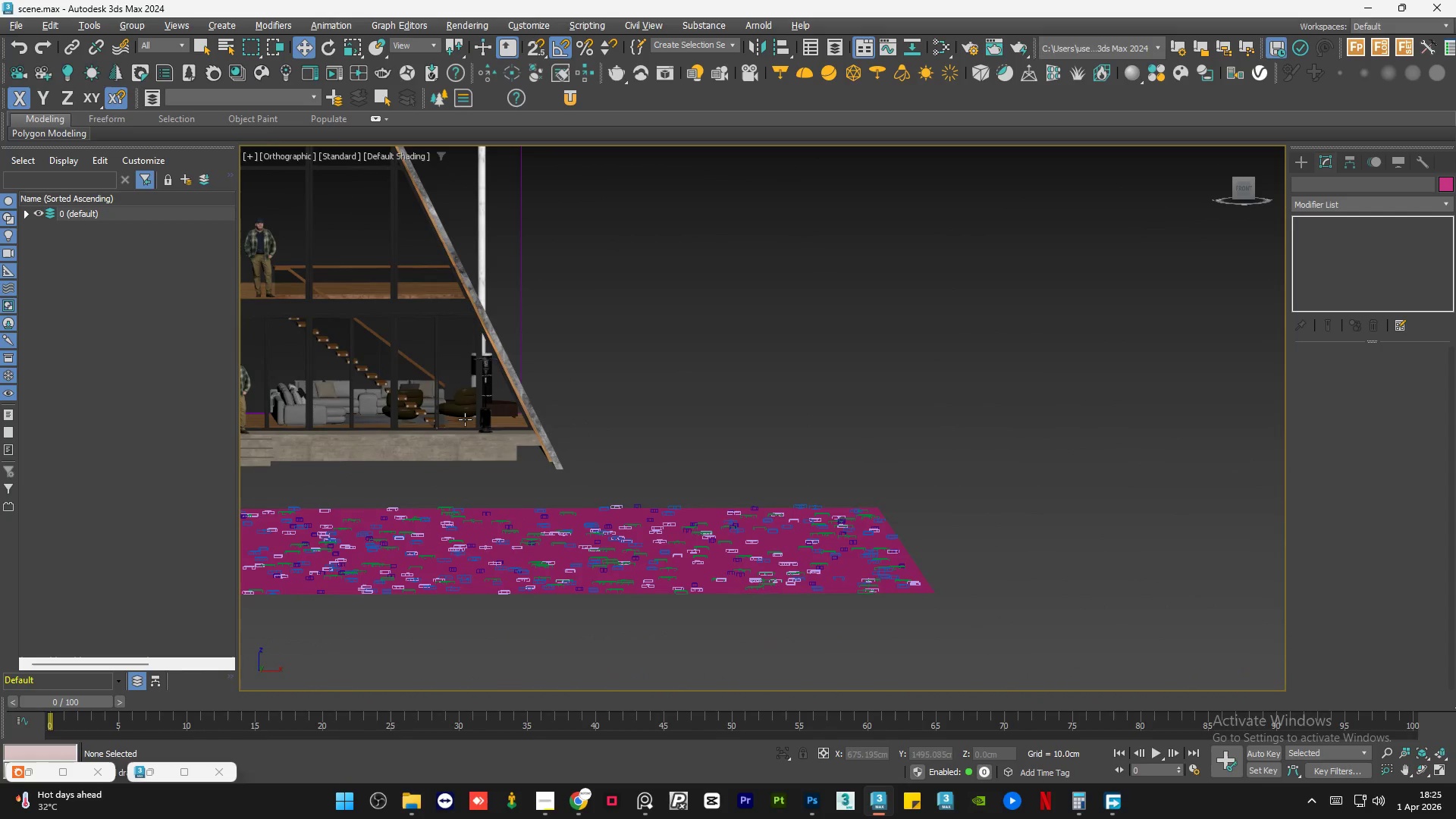 
hold_key(key=AltLeft, duration=0.59)
 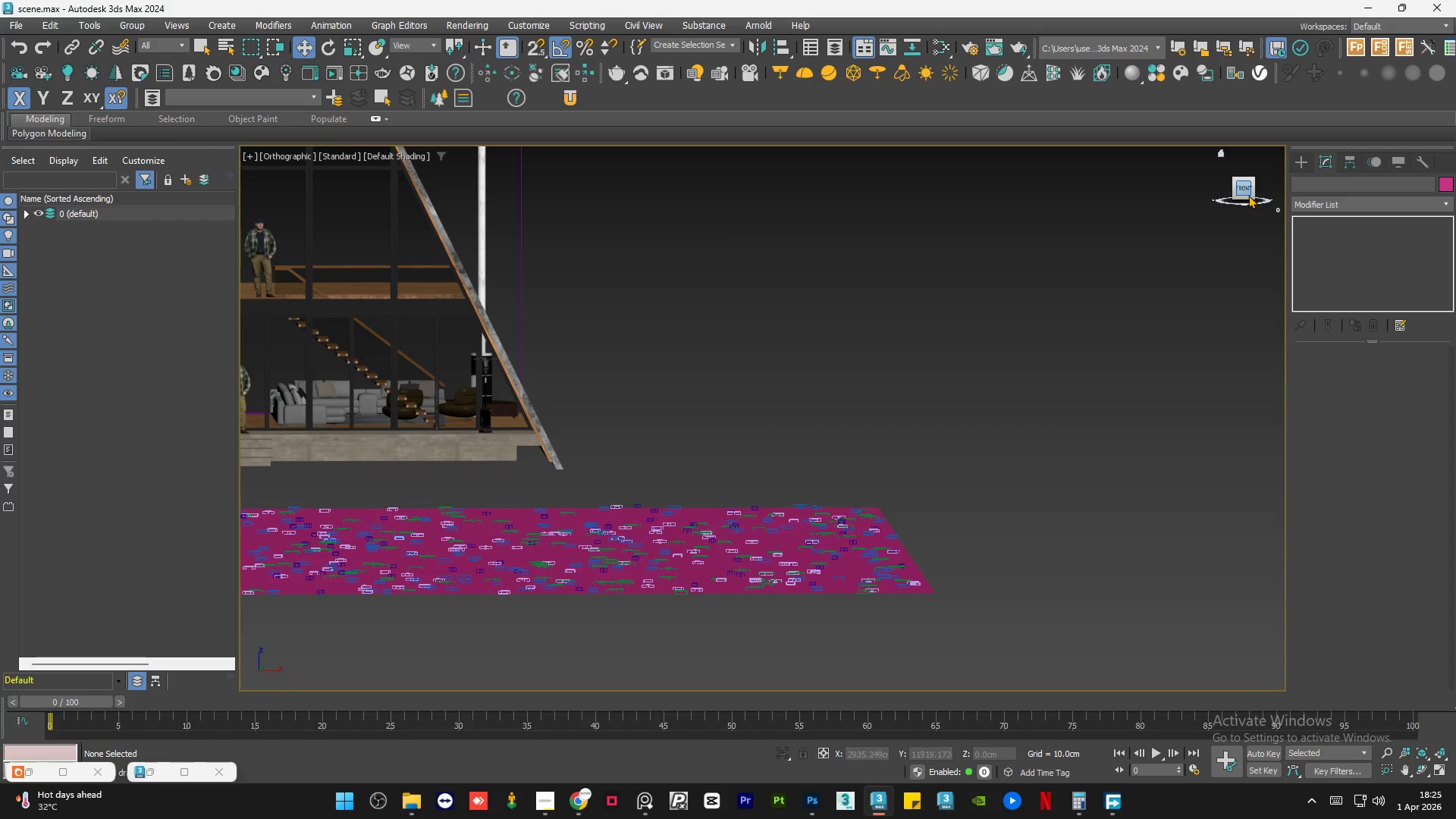 
left_click([1245, 187])
 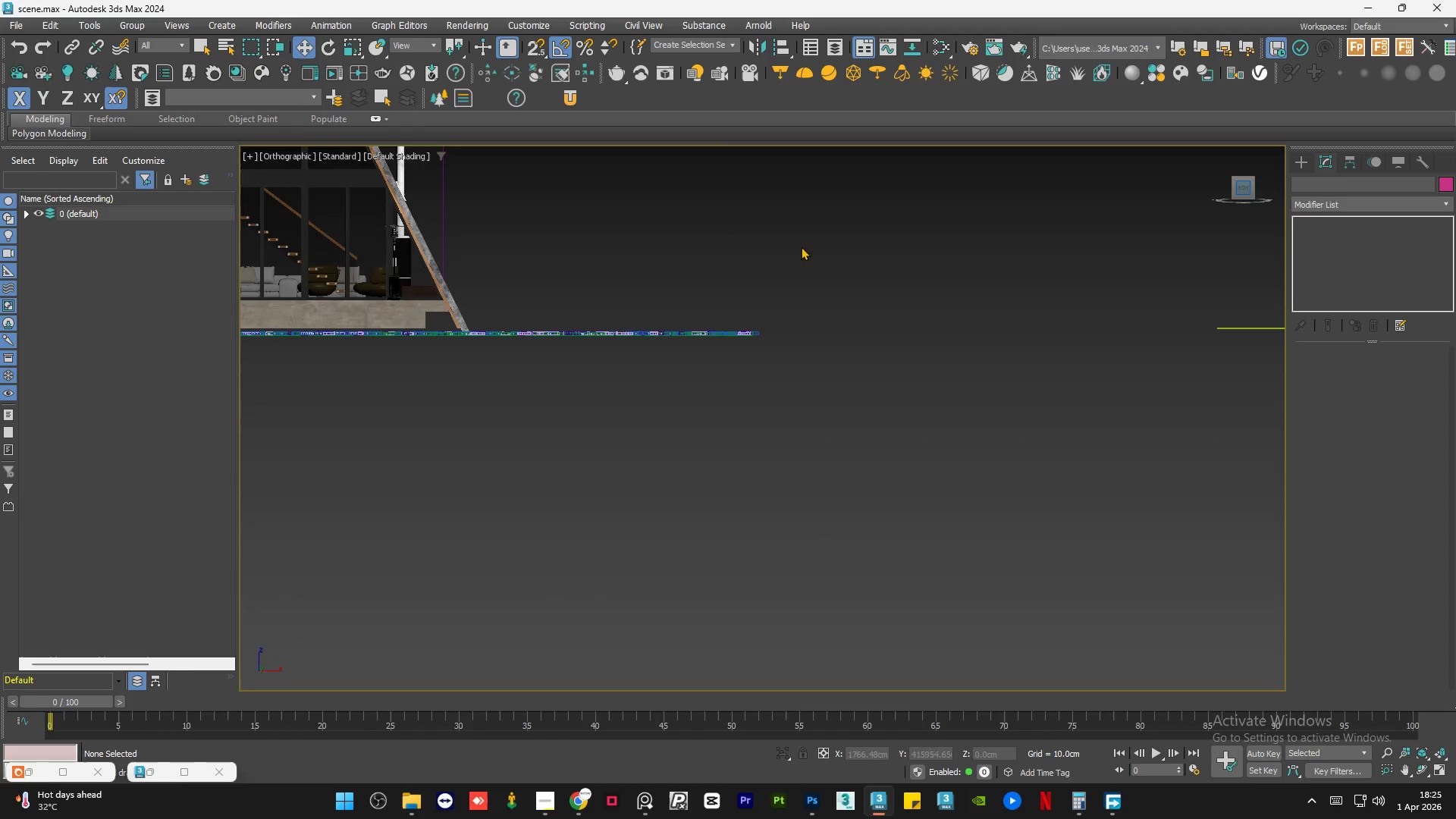 
scroll: coordinate [677, 345], scroll_direction: up, amount: 6.0
 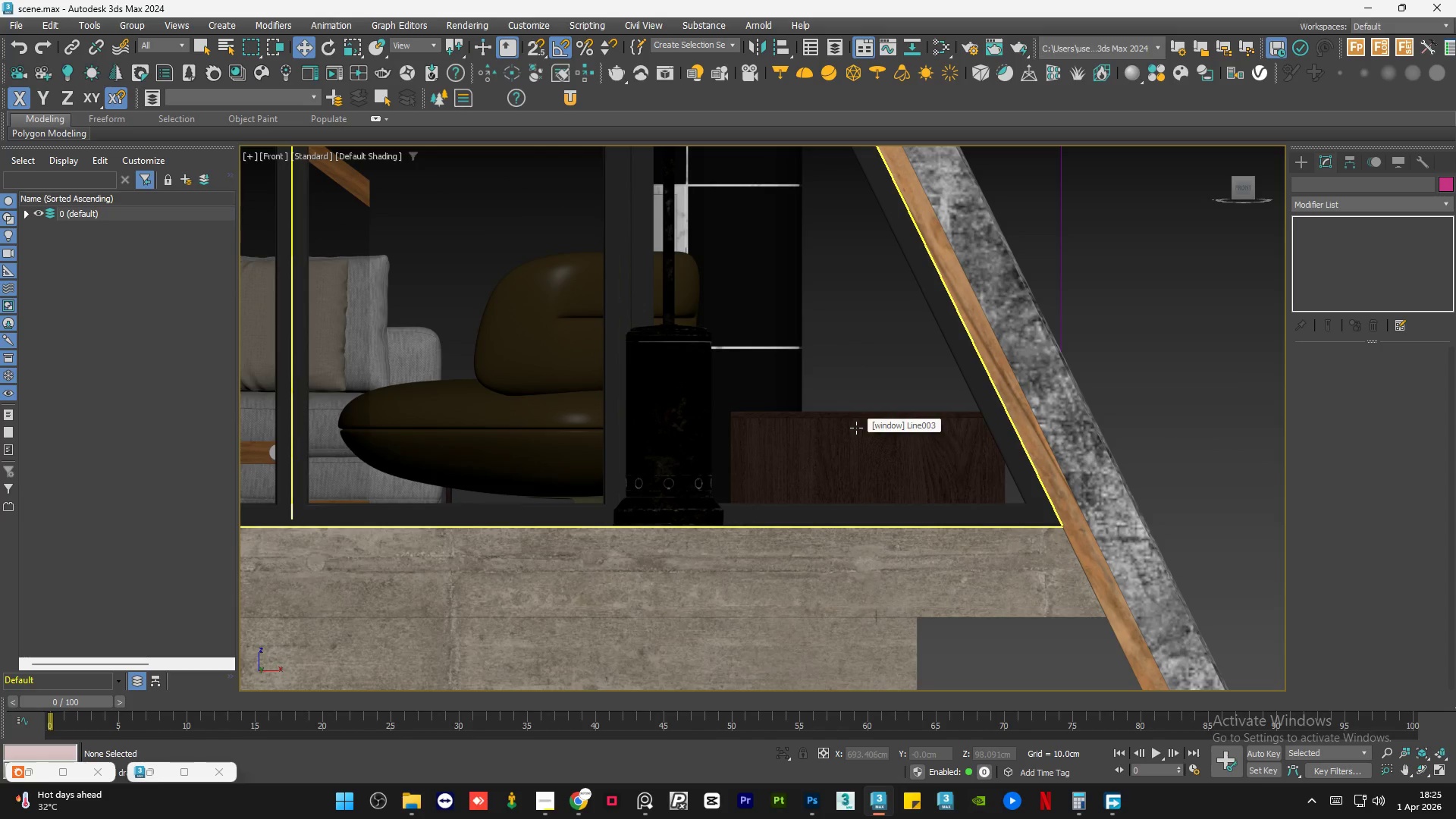 
scroll: coordinate [864, 440], scroll_direction: down, amount: 4.0
 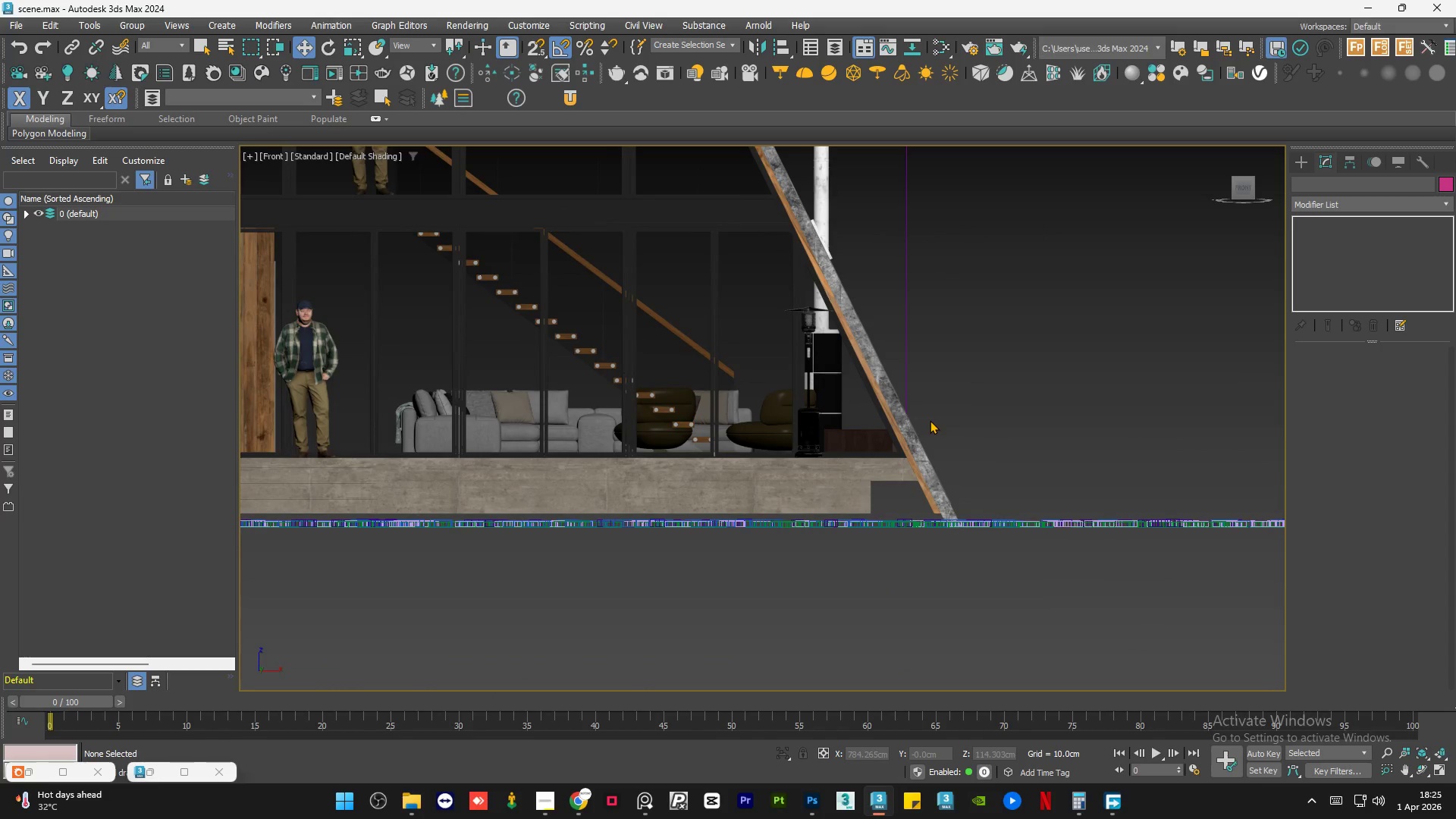 
key(Alt+AltLeft)
 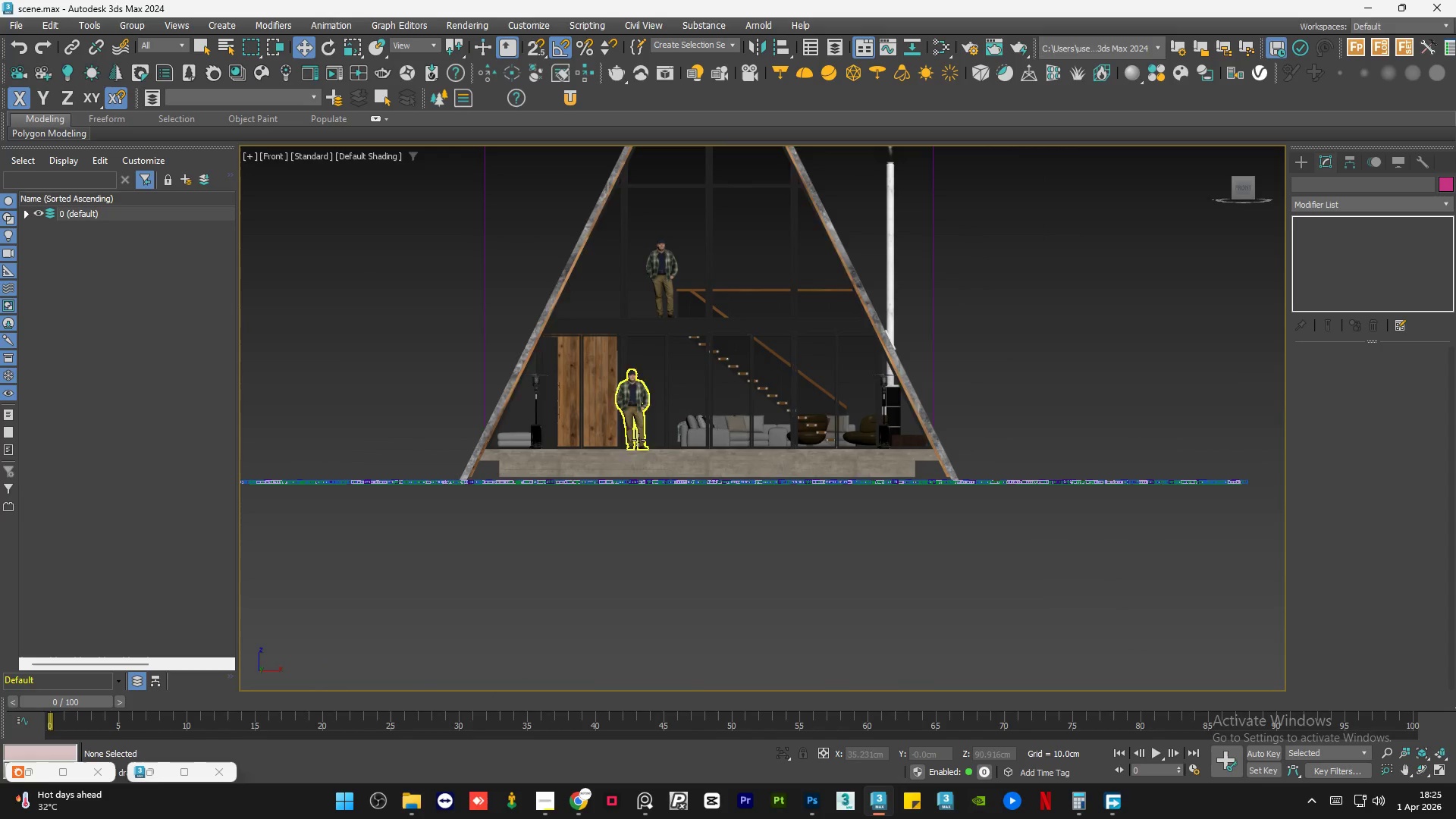 
scroll: coordinate [965, 447], scroll_direction: down, amount: 2.0
 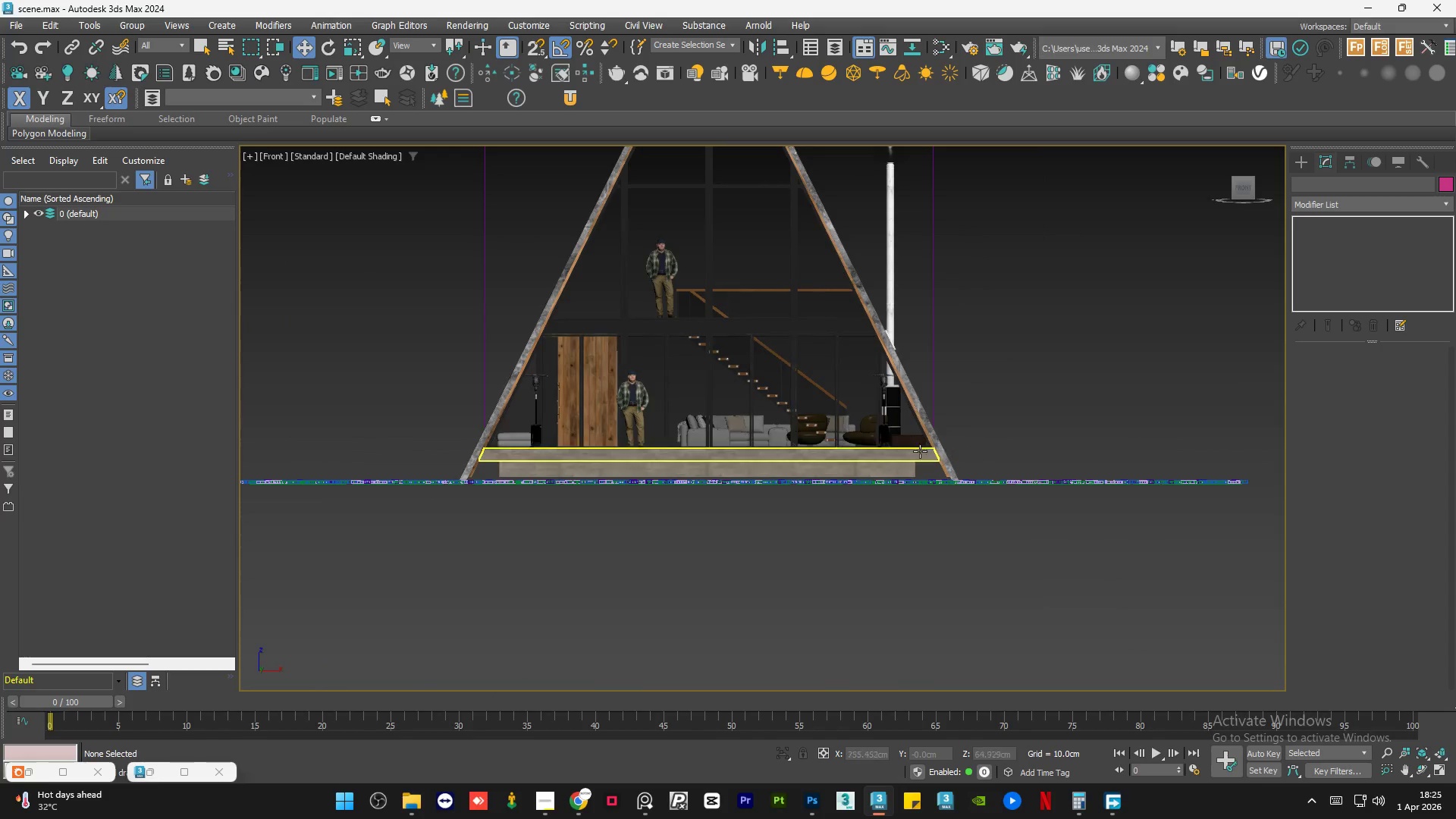 
hold_key(key=AltLeft, duration=1.53)
 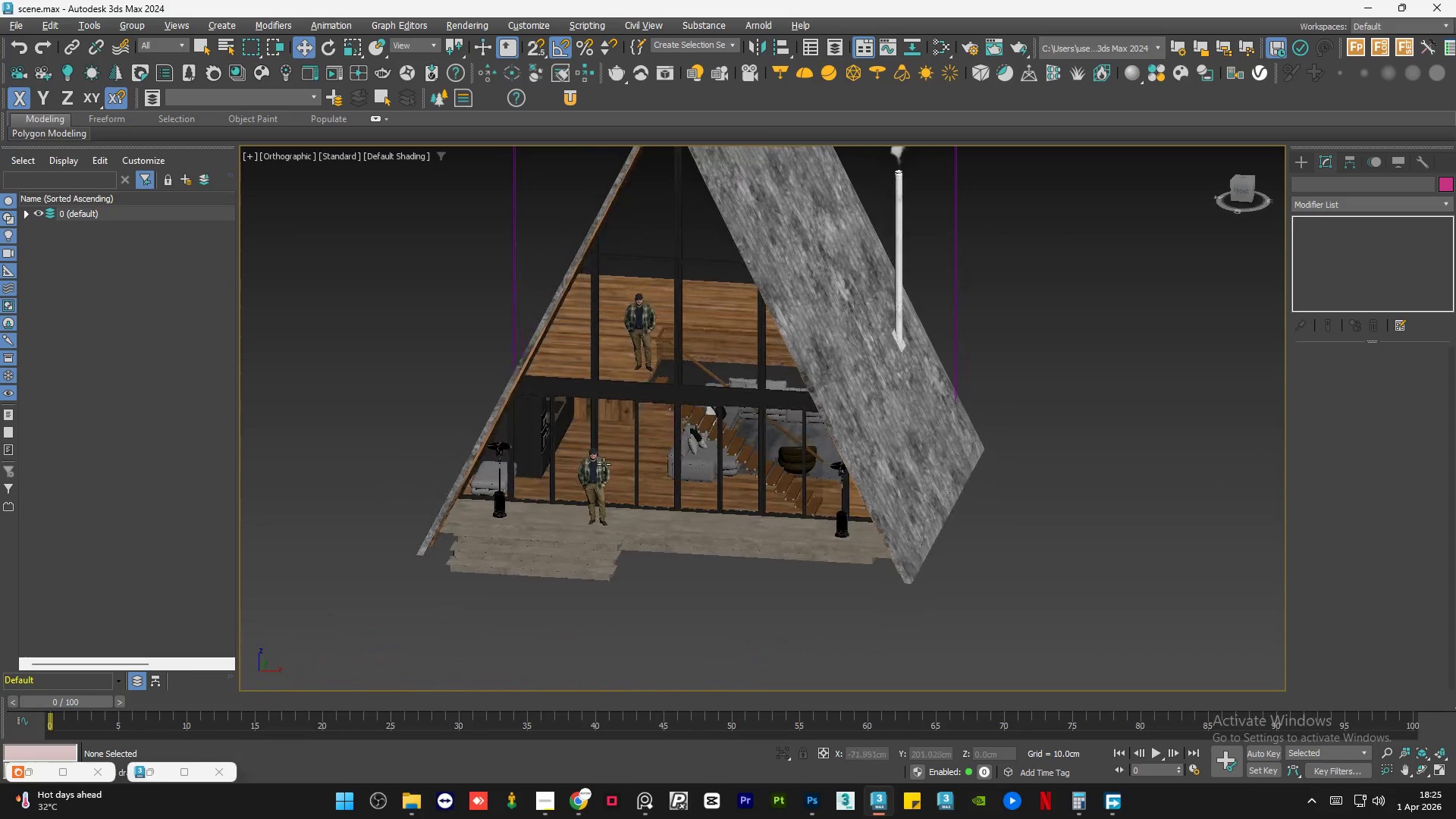 
key(Alt+AltLeft)
 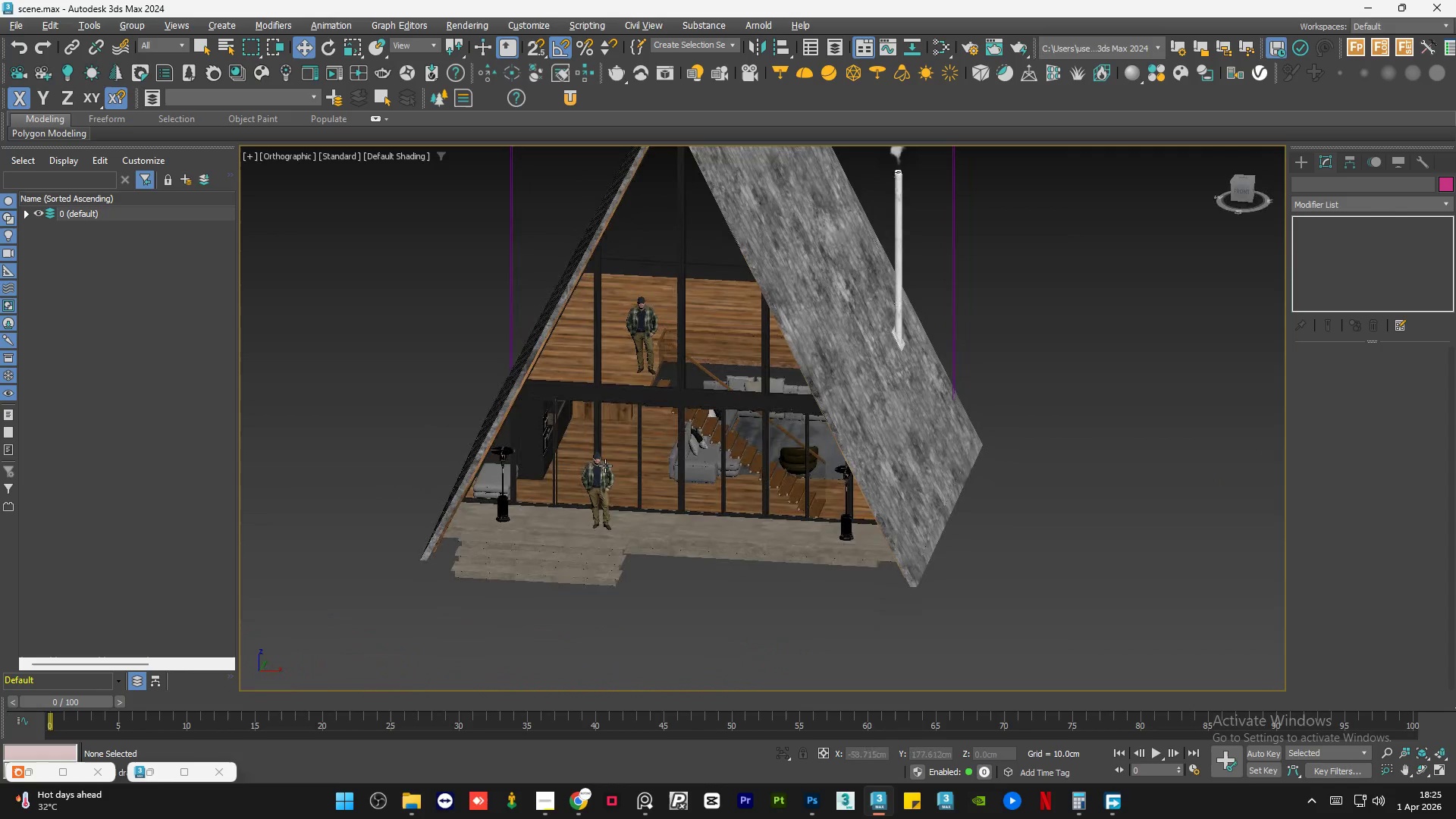 
key(Alt+AltLeft)
 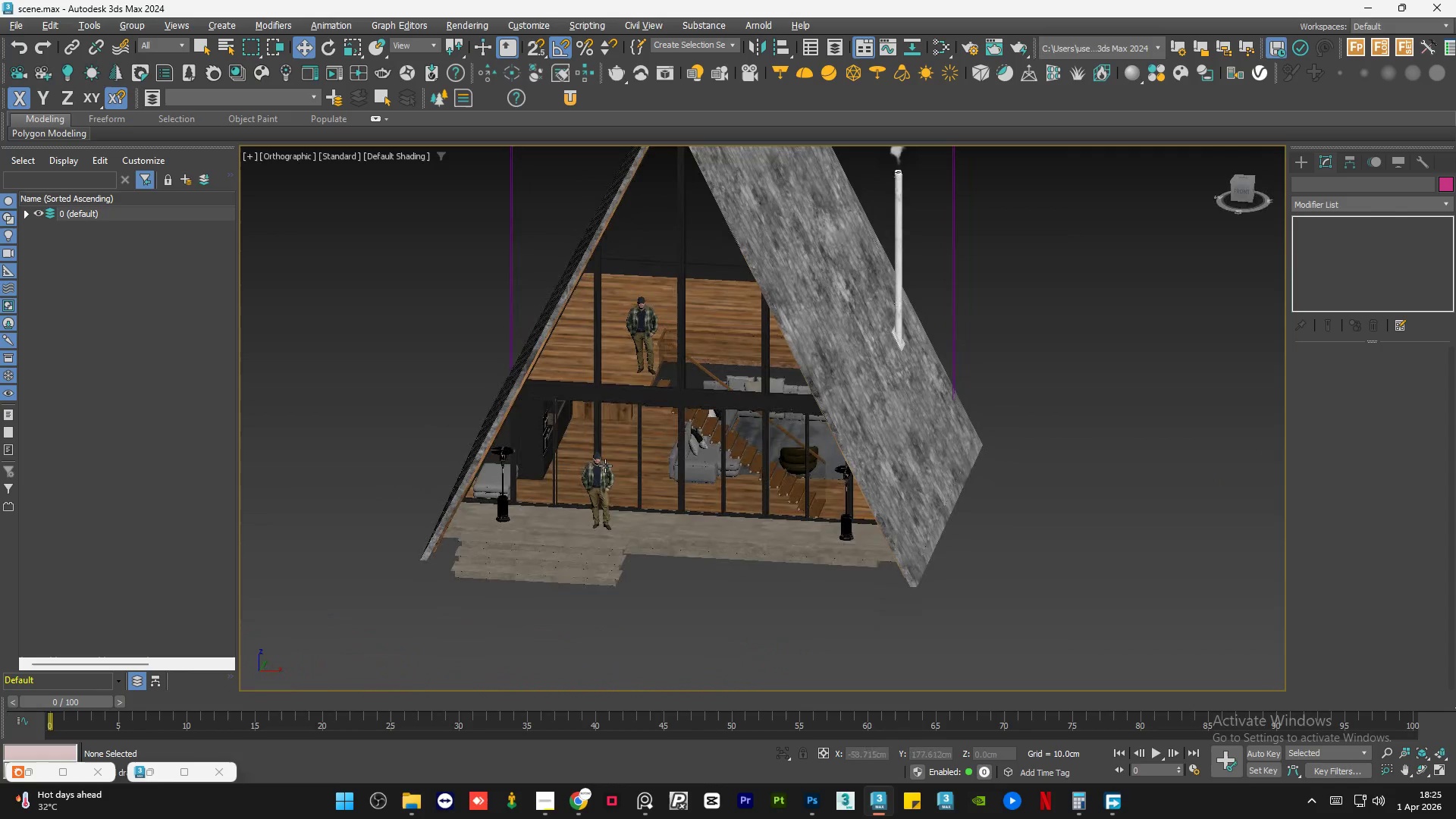 
key(Alt+AltLeft)
 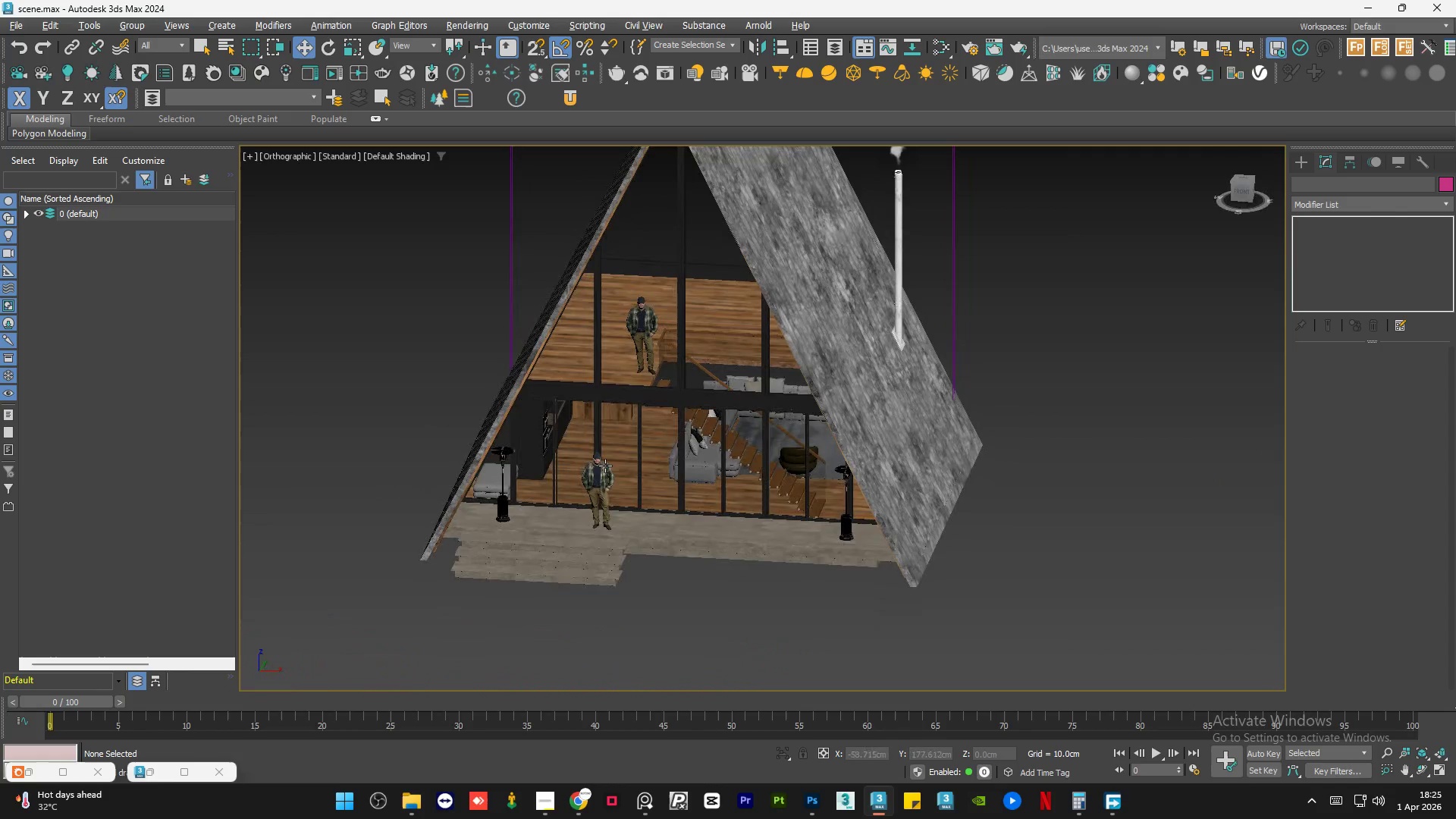 
key(Alt+AltLeft)
 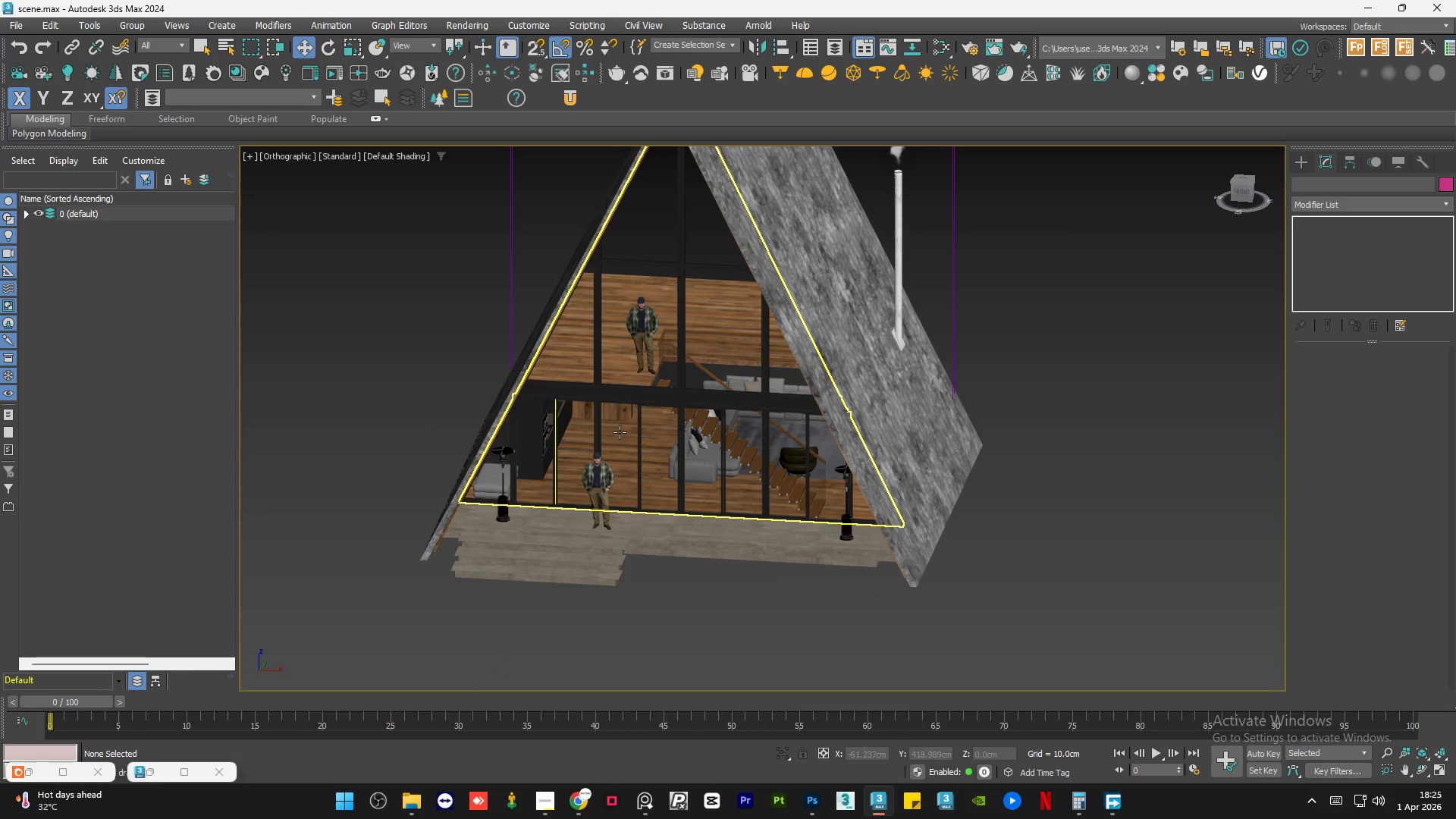 
scroll: coordinate [635, 443], scroll_direction: down, amount: 1.0
 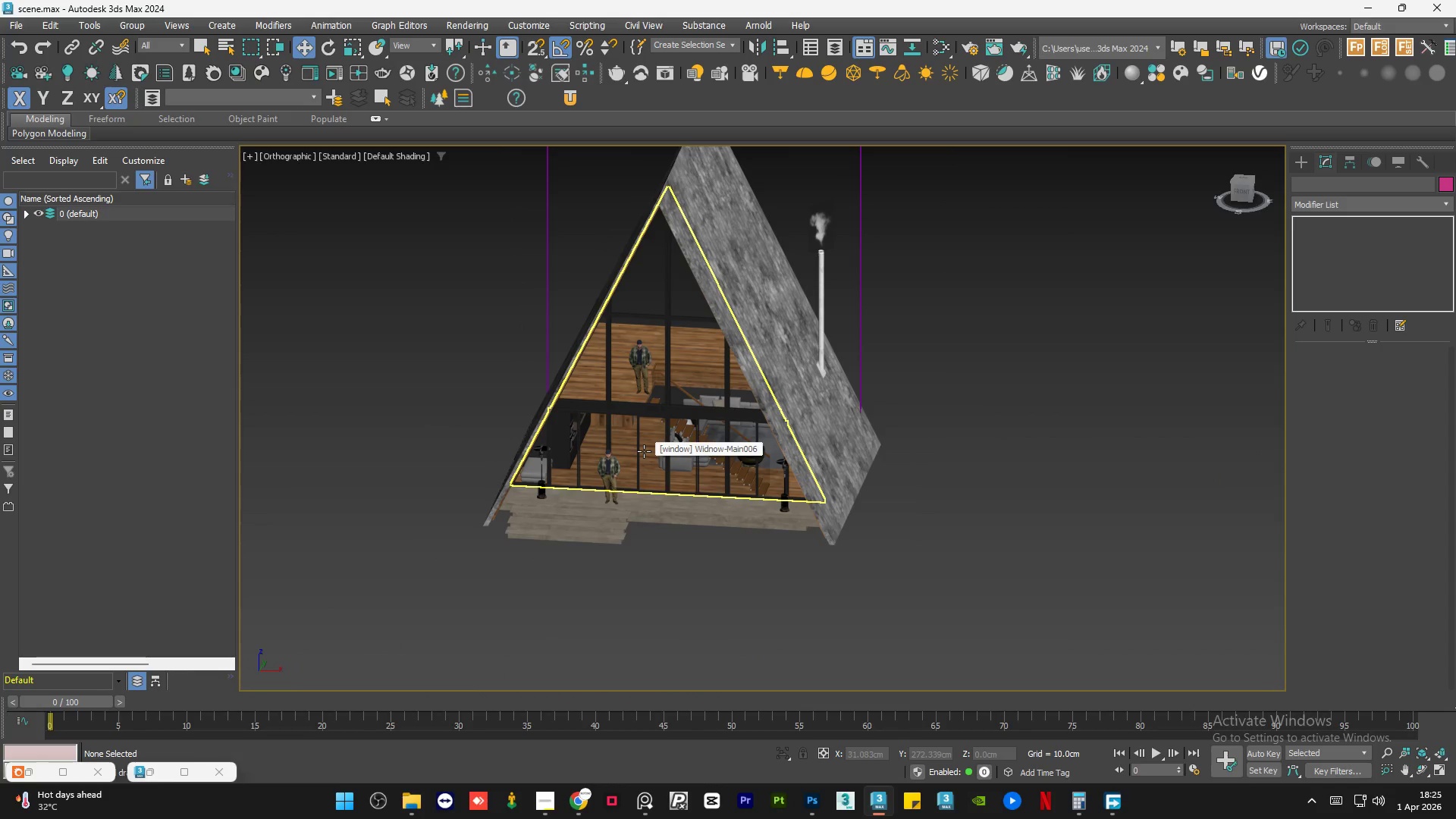 
left_click([1030, 447])
 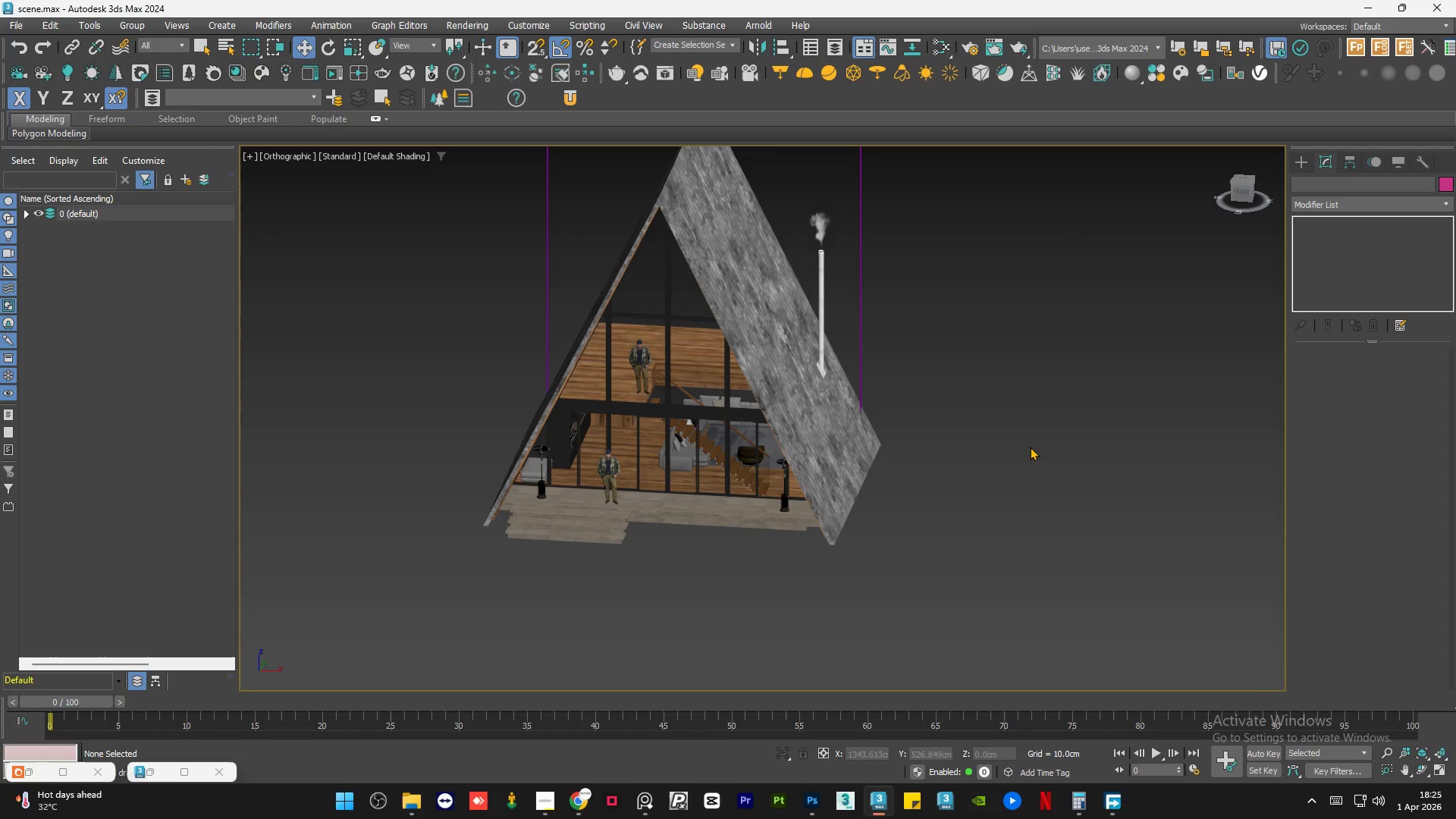 
wait(9.62)
 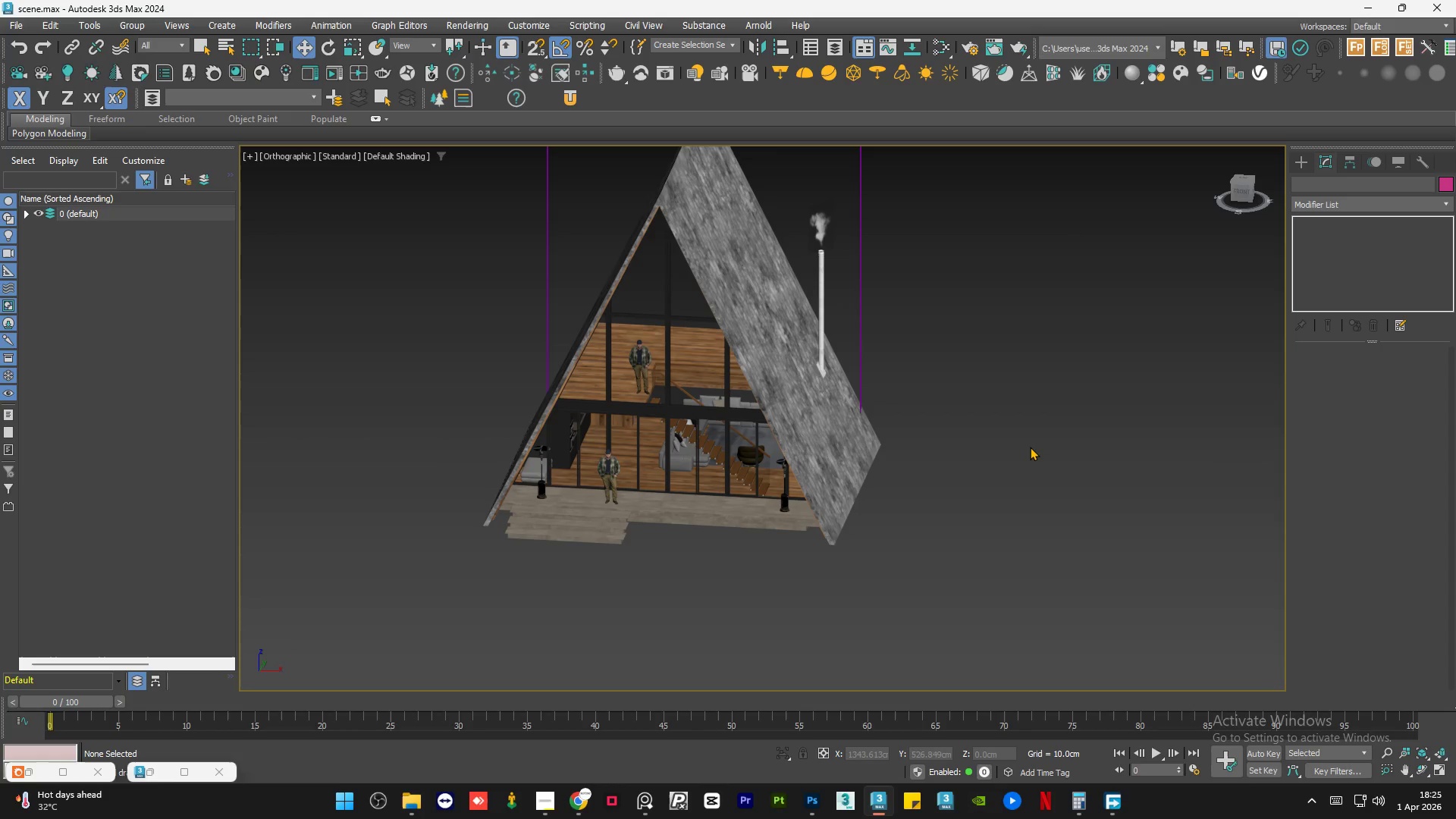 
left_click([33, 773])
 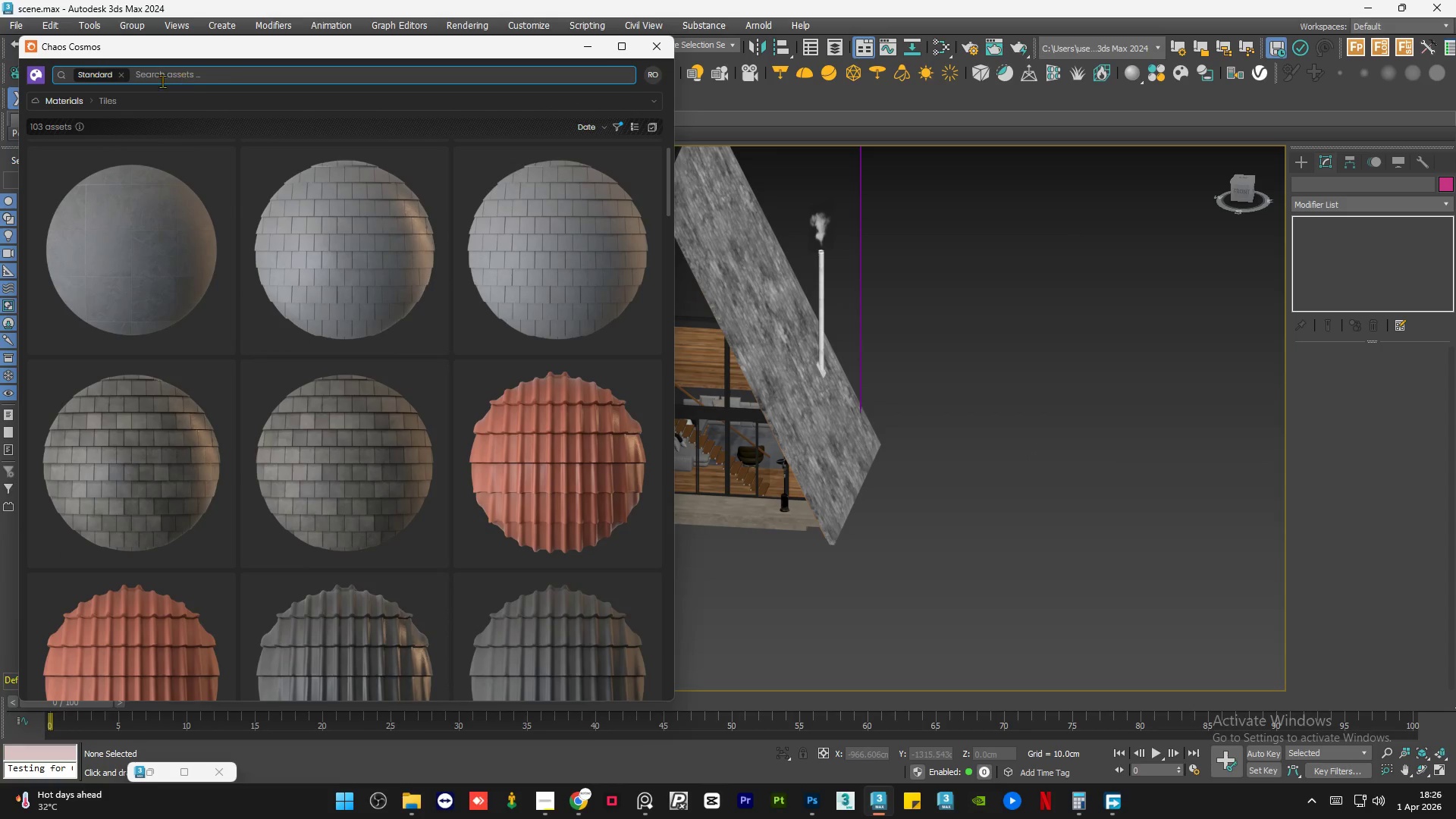 
left_click([65, 96])
 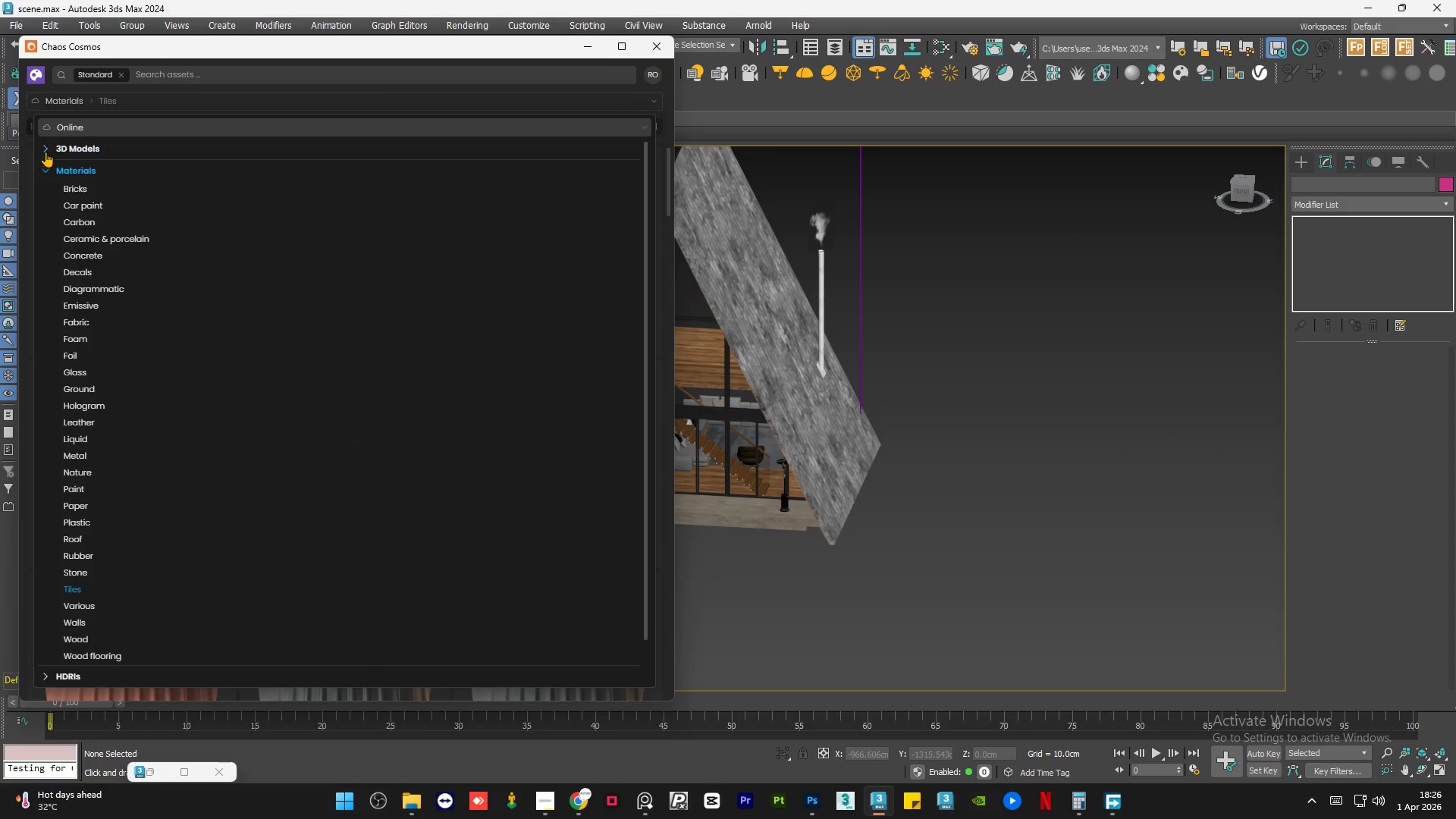 
left_click([43, 167])
 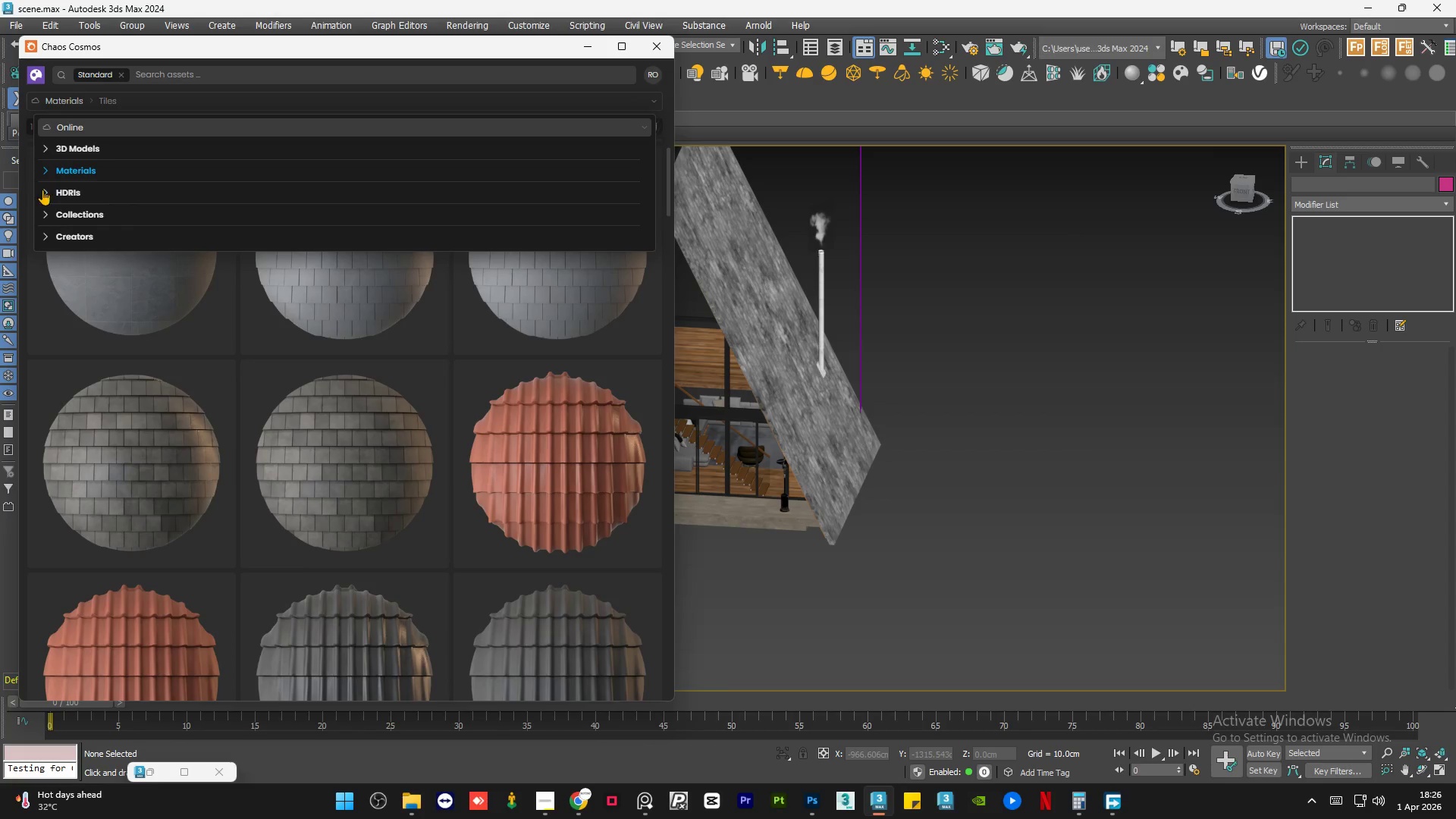 
left_click([48, 192])
 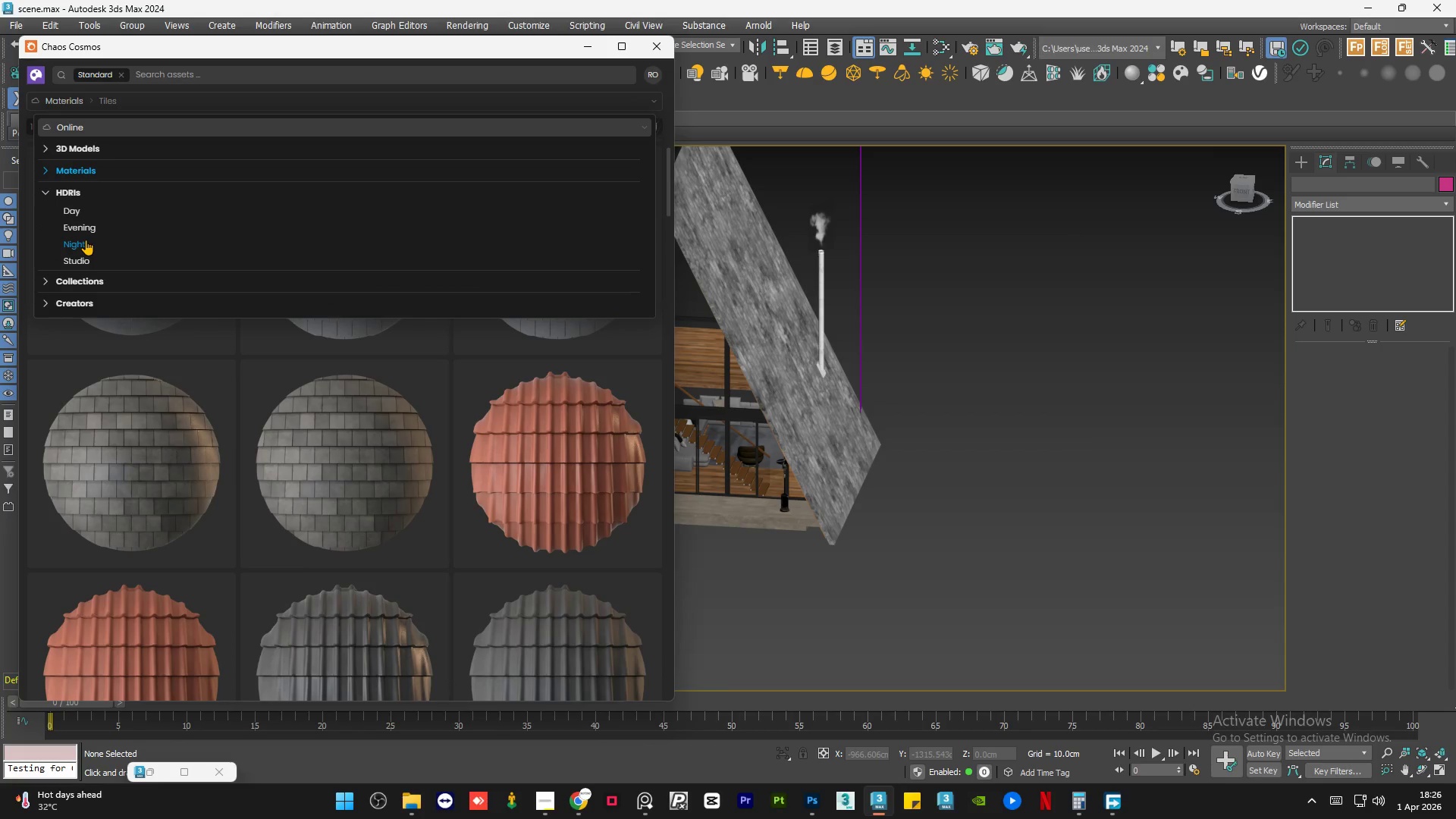 
left_click([86, 240])
 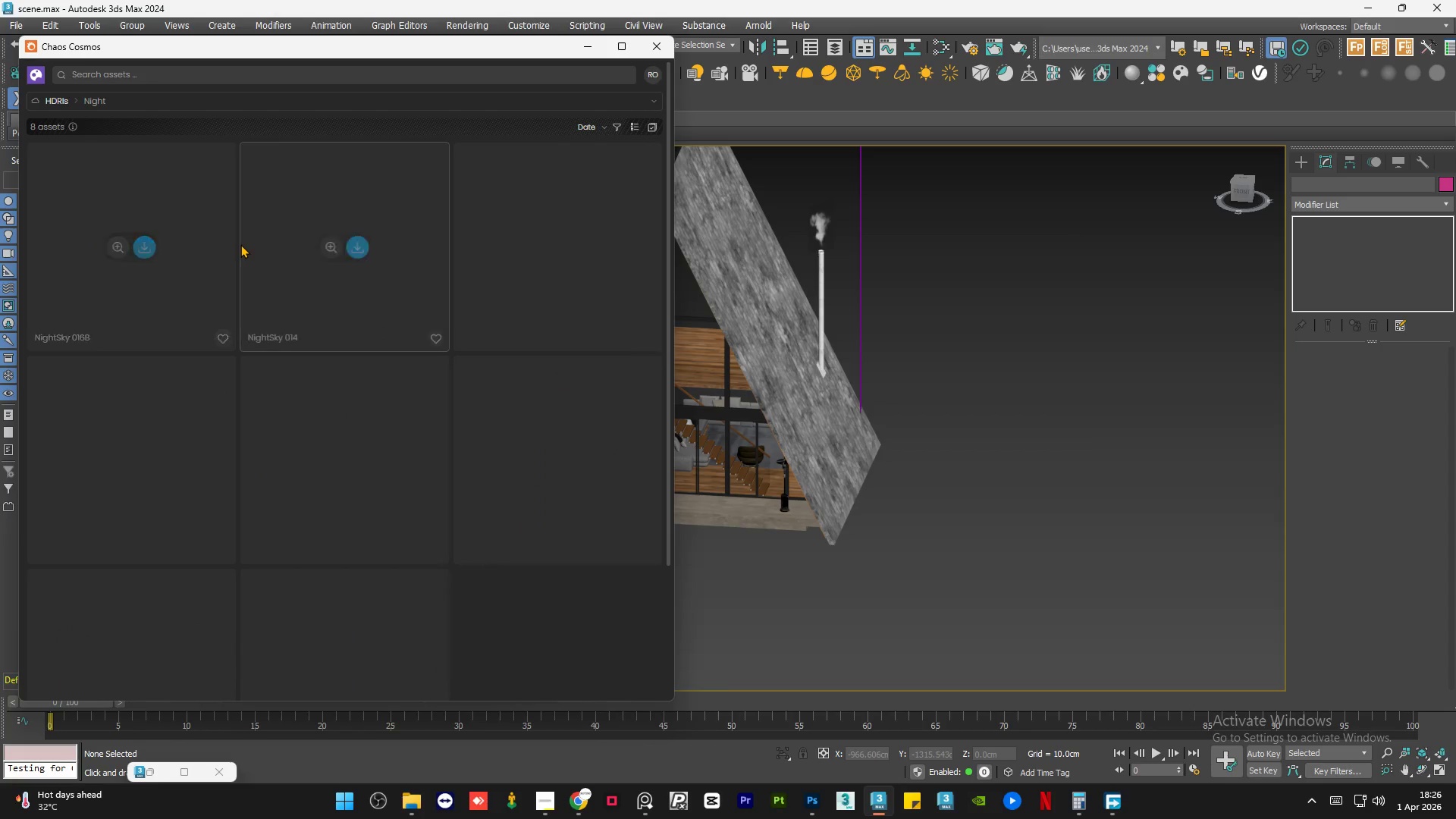 
mouse_move([466, 397])
 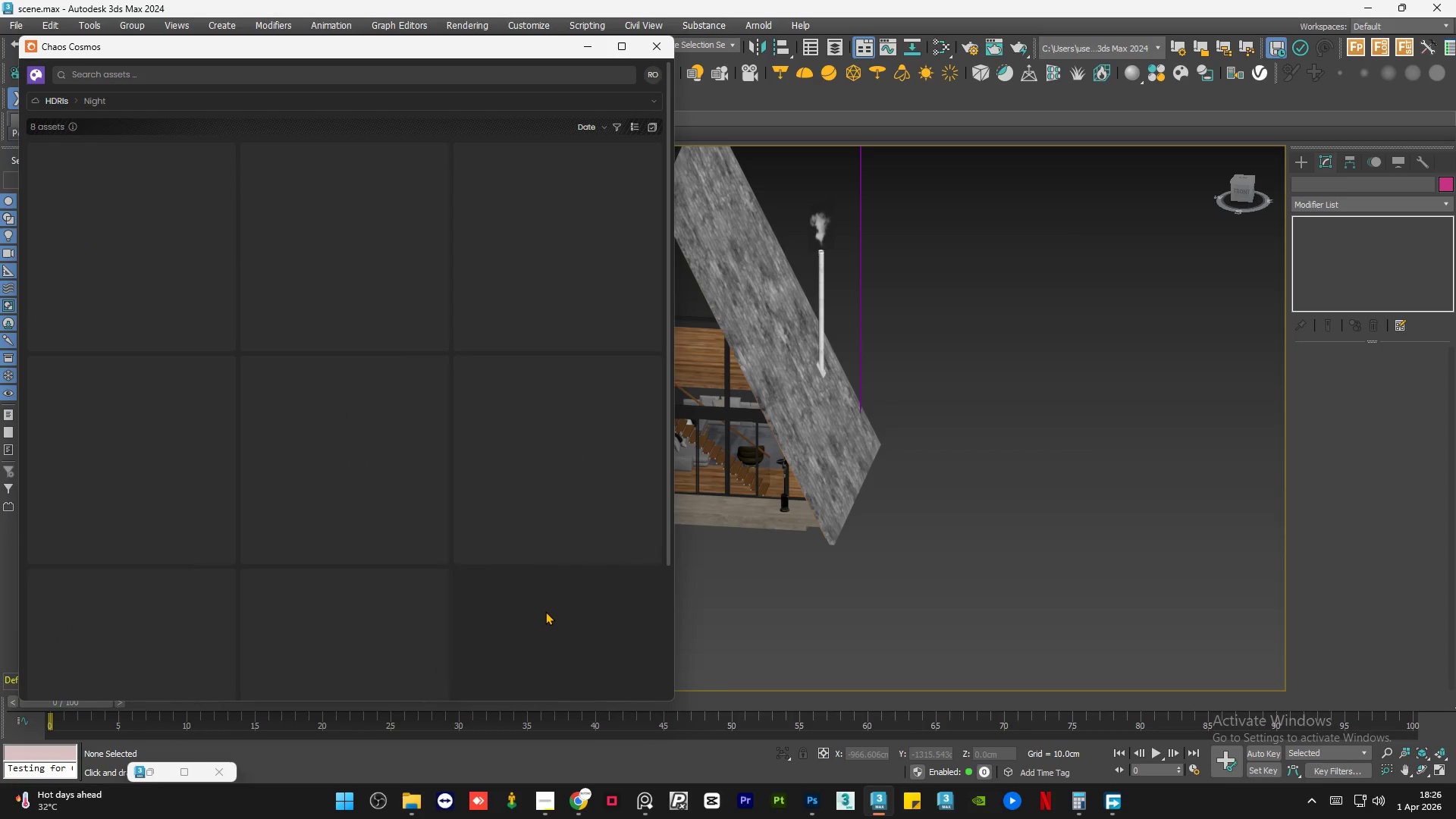 
scroll: coordinate [544, 610], scroll_direction: up, amount: 4.0
 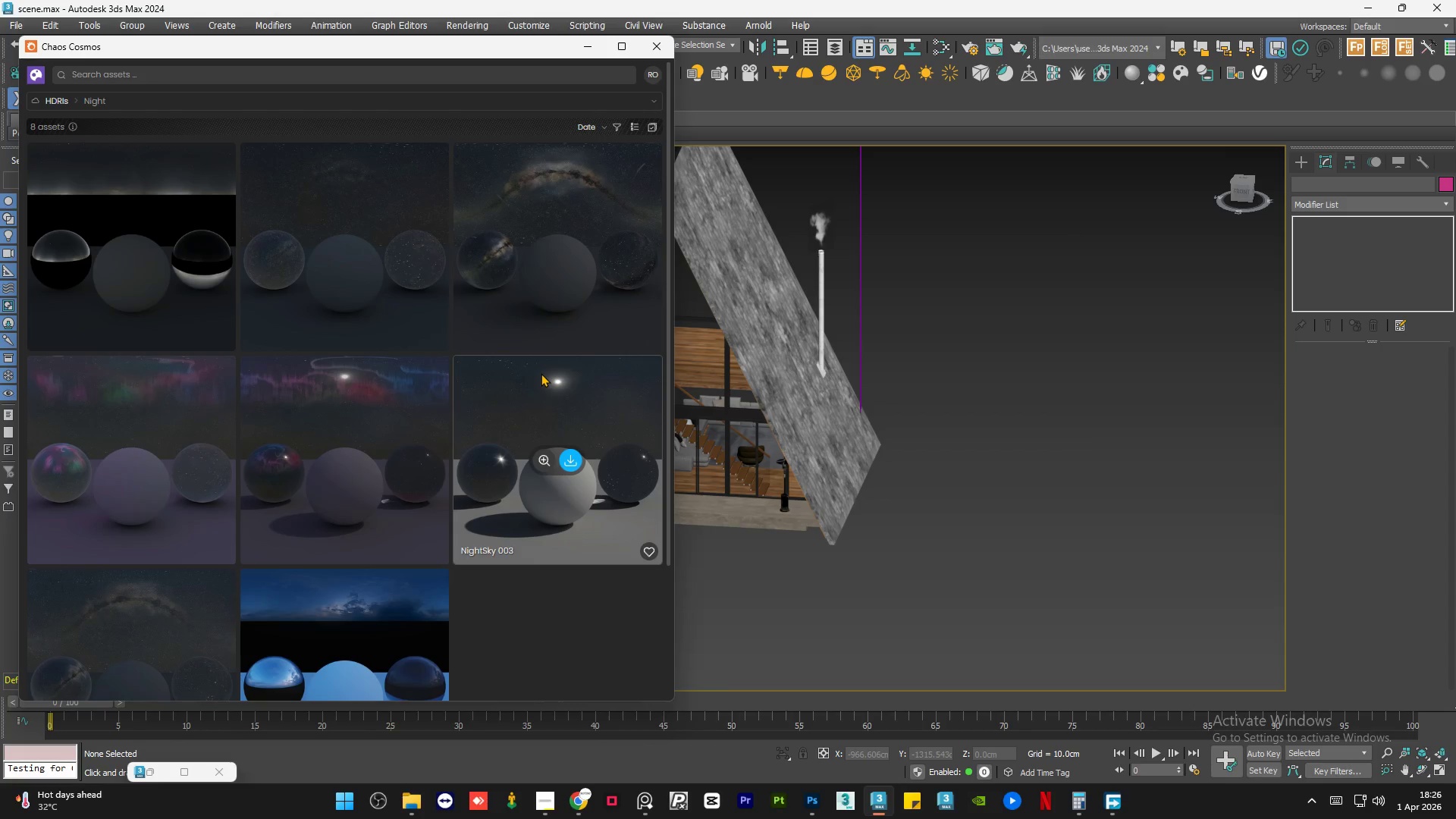 
scroll: coordinate [539, 375], scroll_direction: down, amount: 3.0
 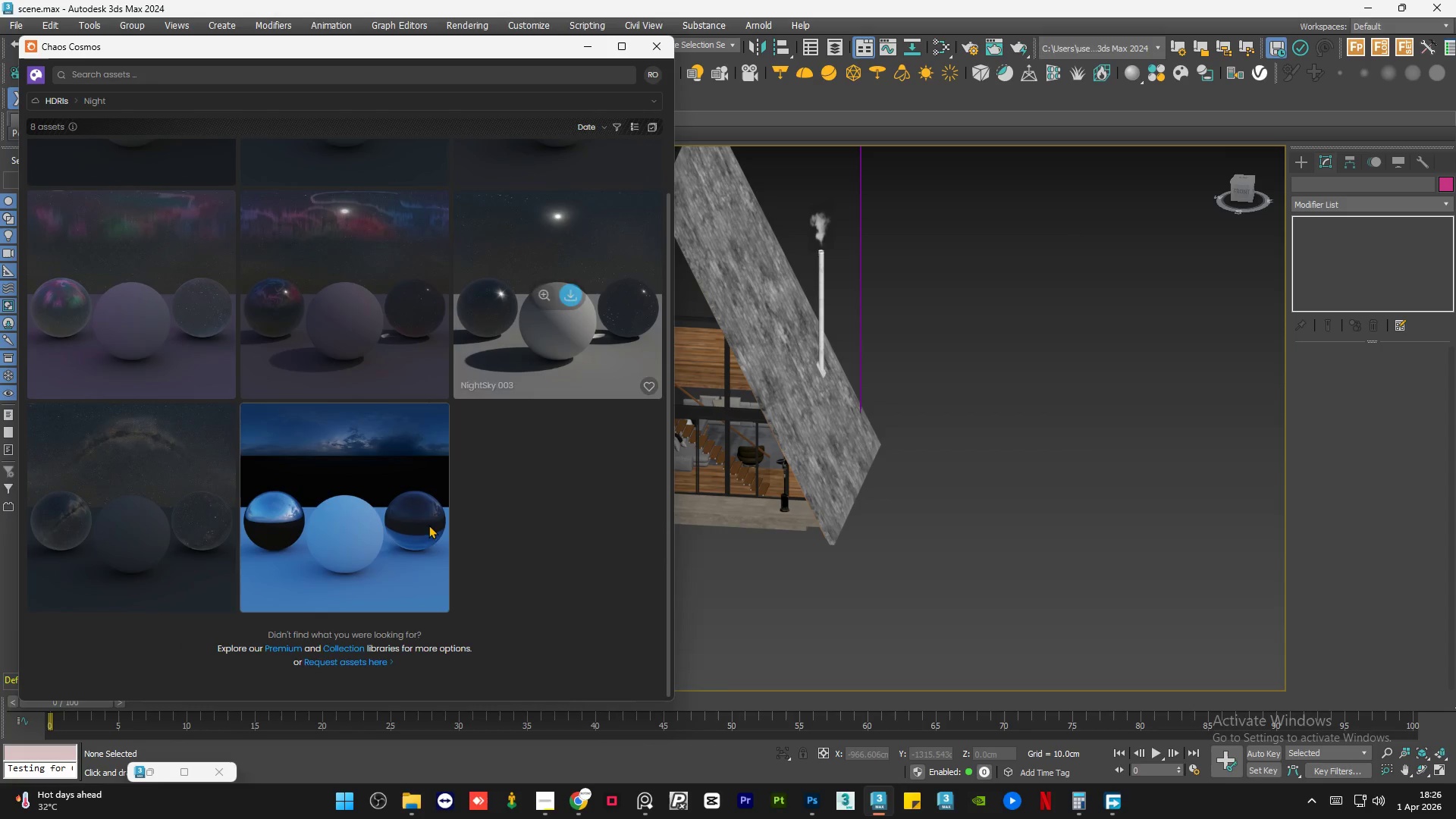 
mouse_move([389, 507])
 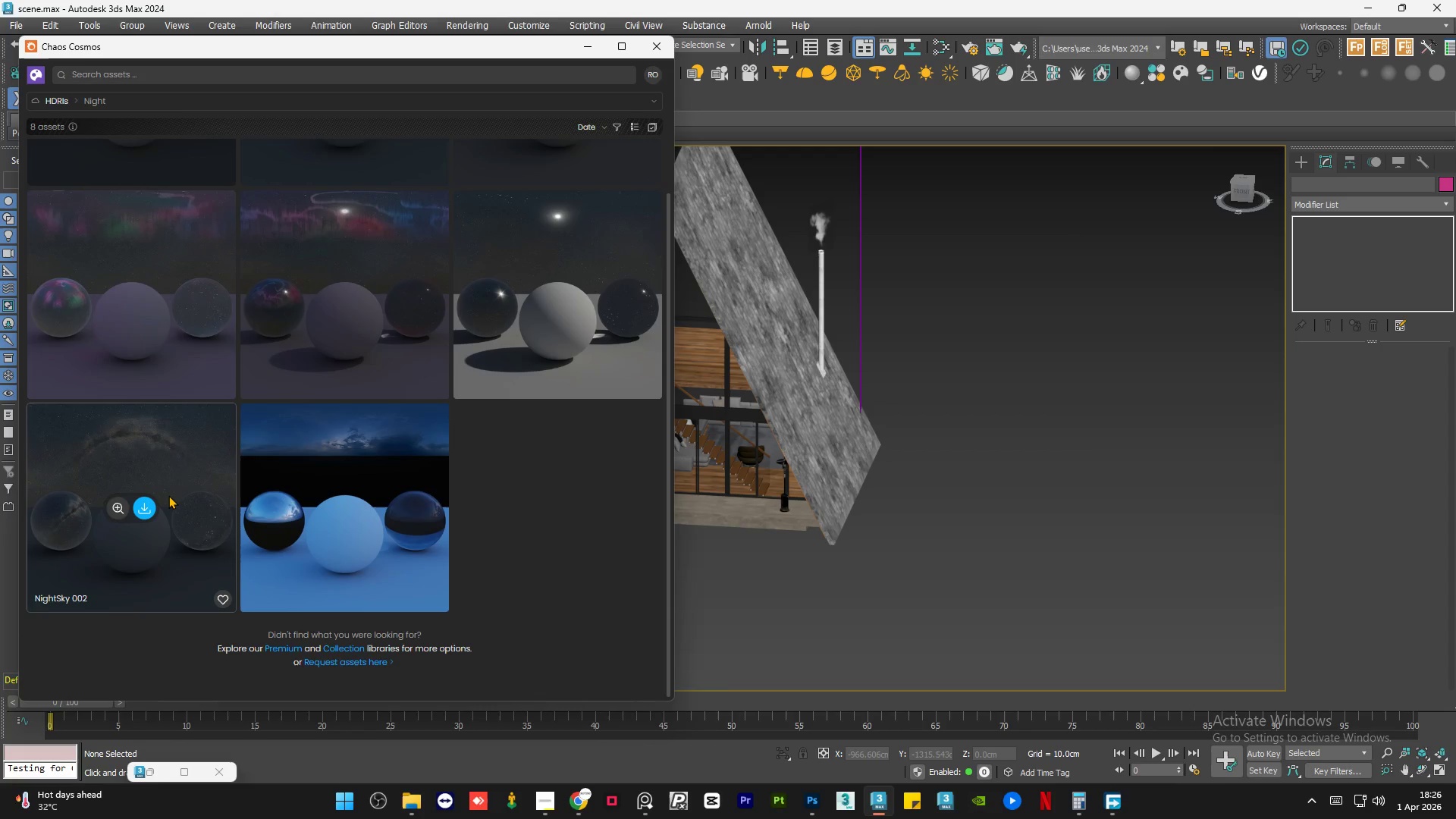 
scroll: coordinate [168, 495], scroll_direction: up, amount: 3.0
 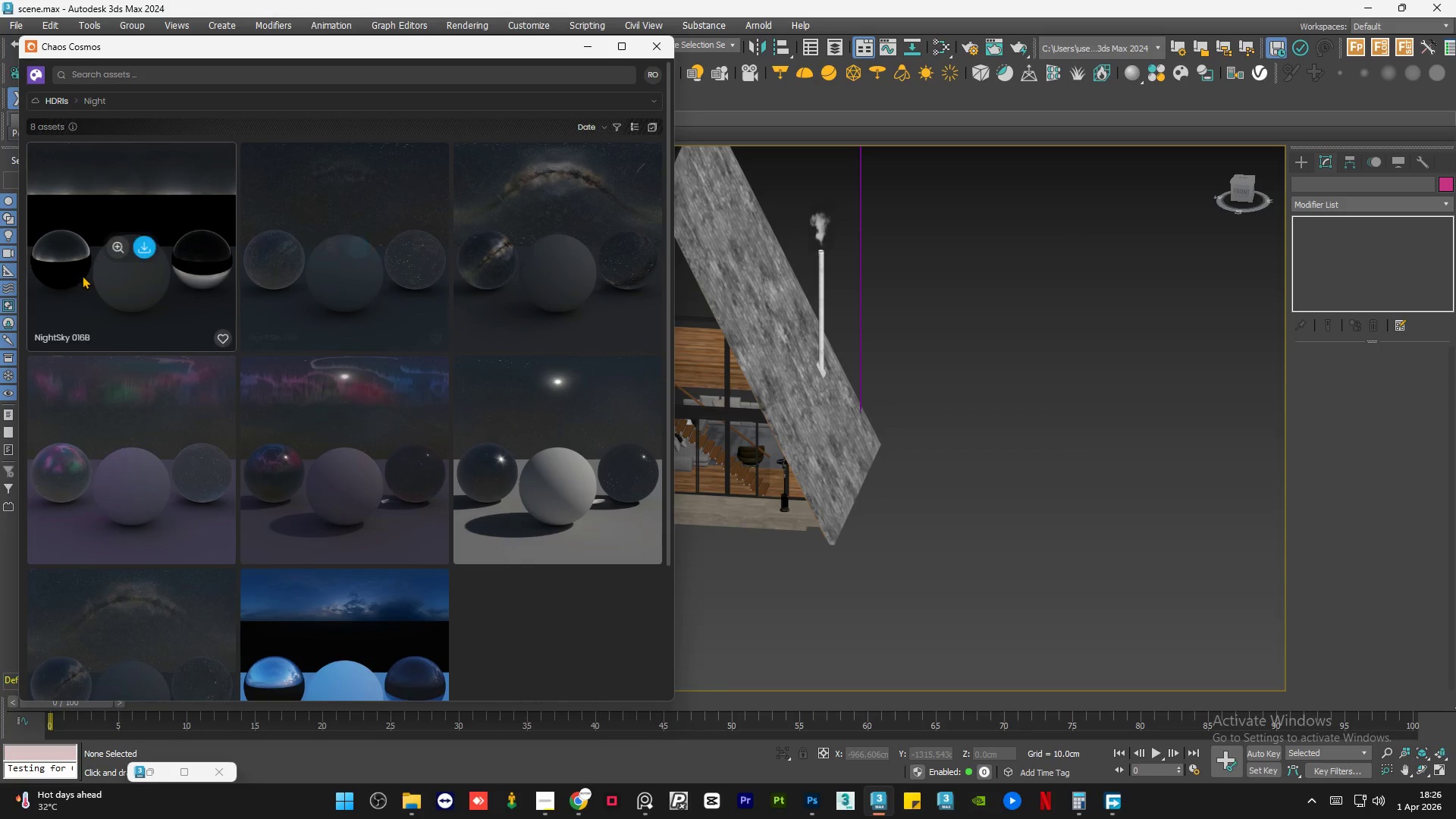 
left_click([124, 103])
 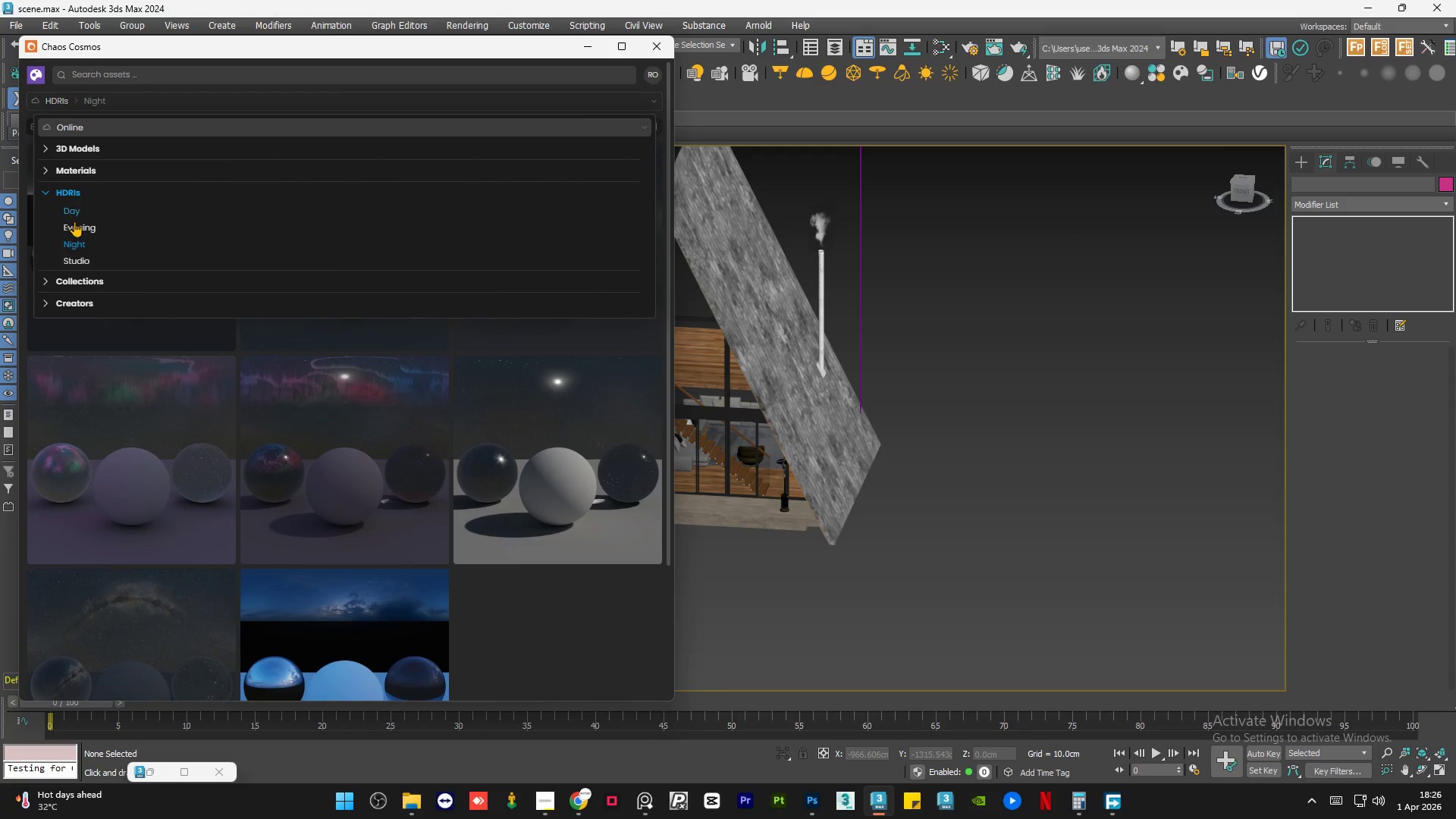 
left_click([84, 229])
 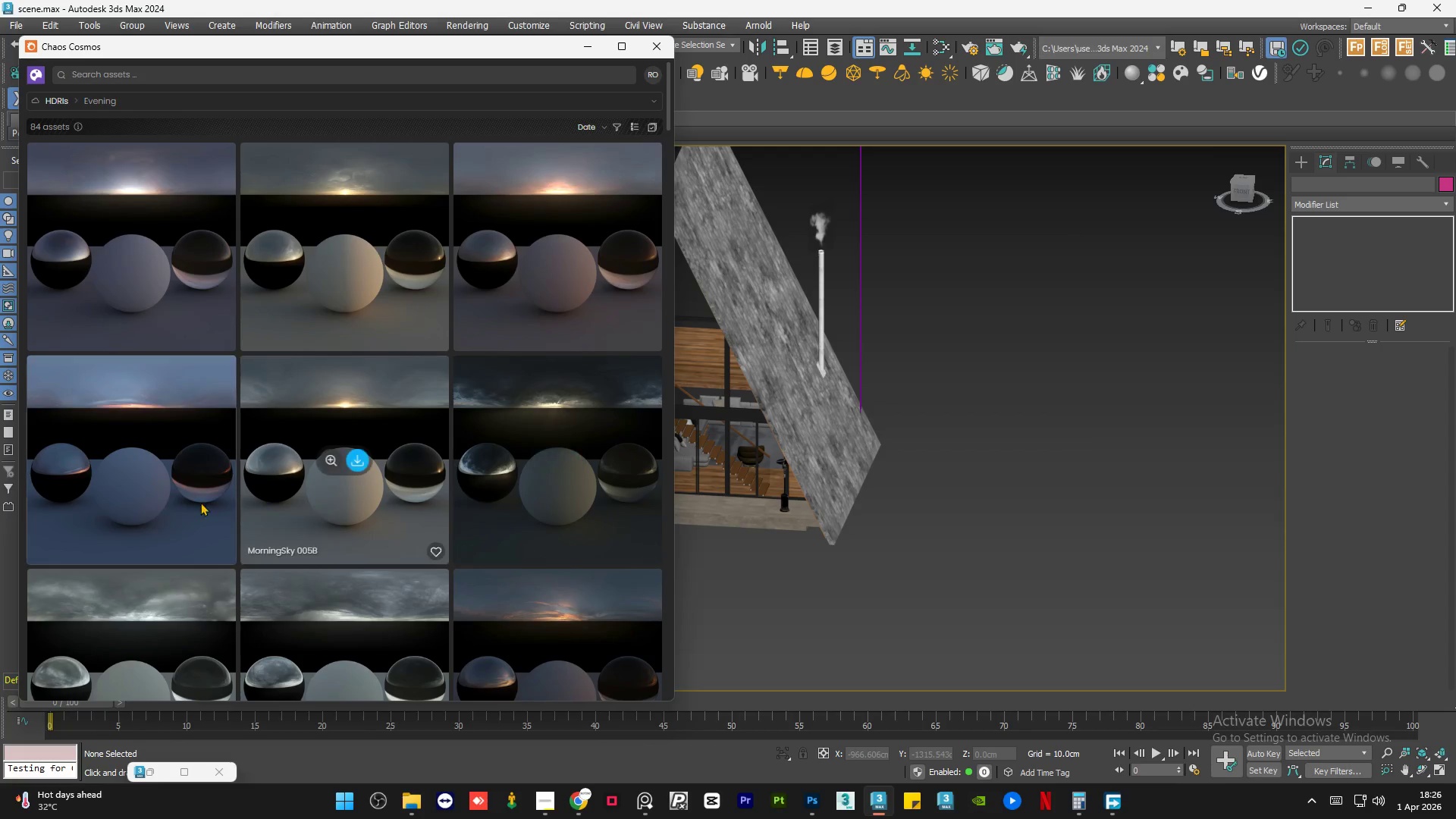 
wait(5.69)
 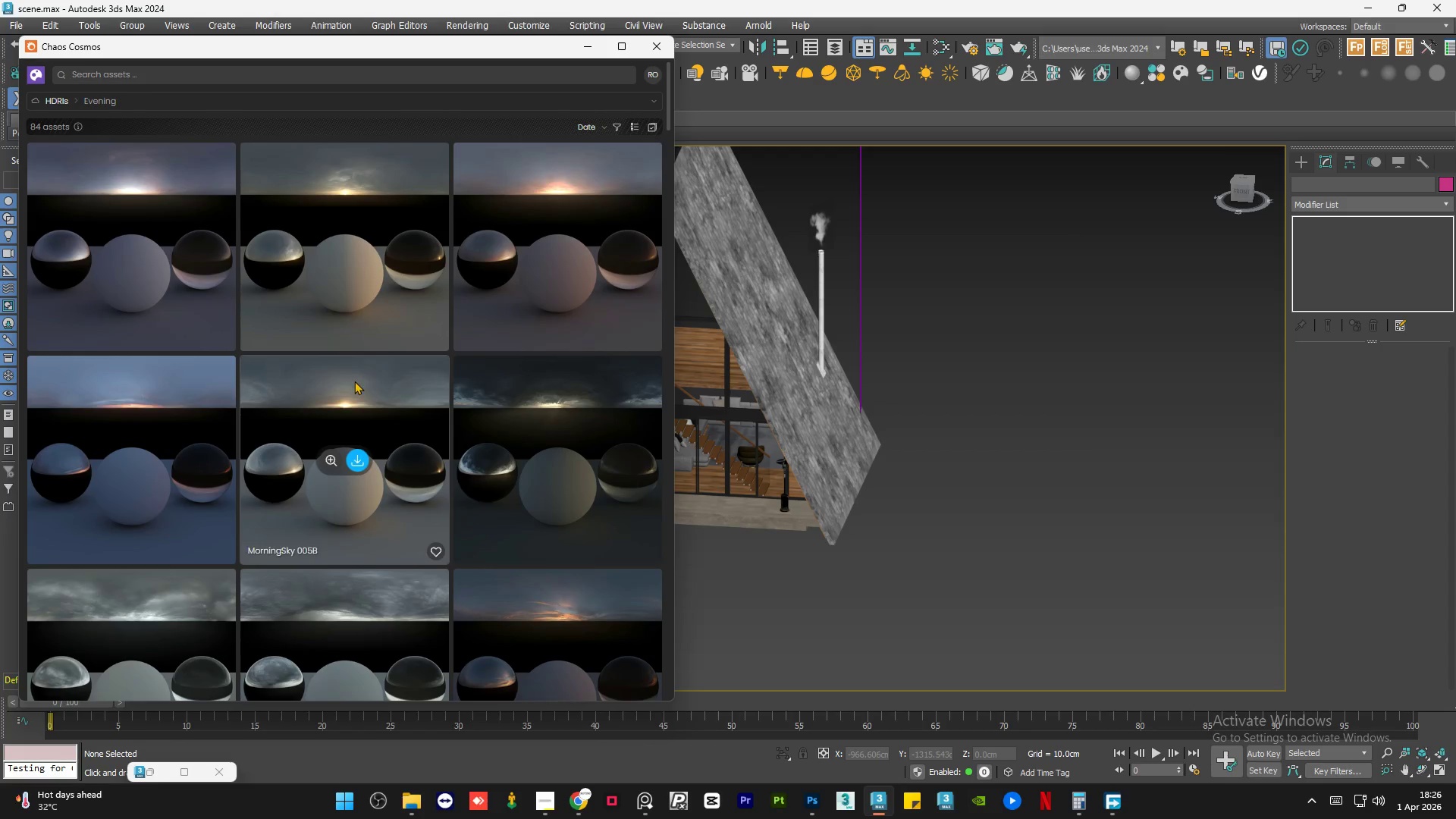 
scroll: coordinate [508, 493], scroll_direction: down, amount: 2.0
 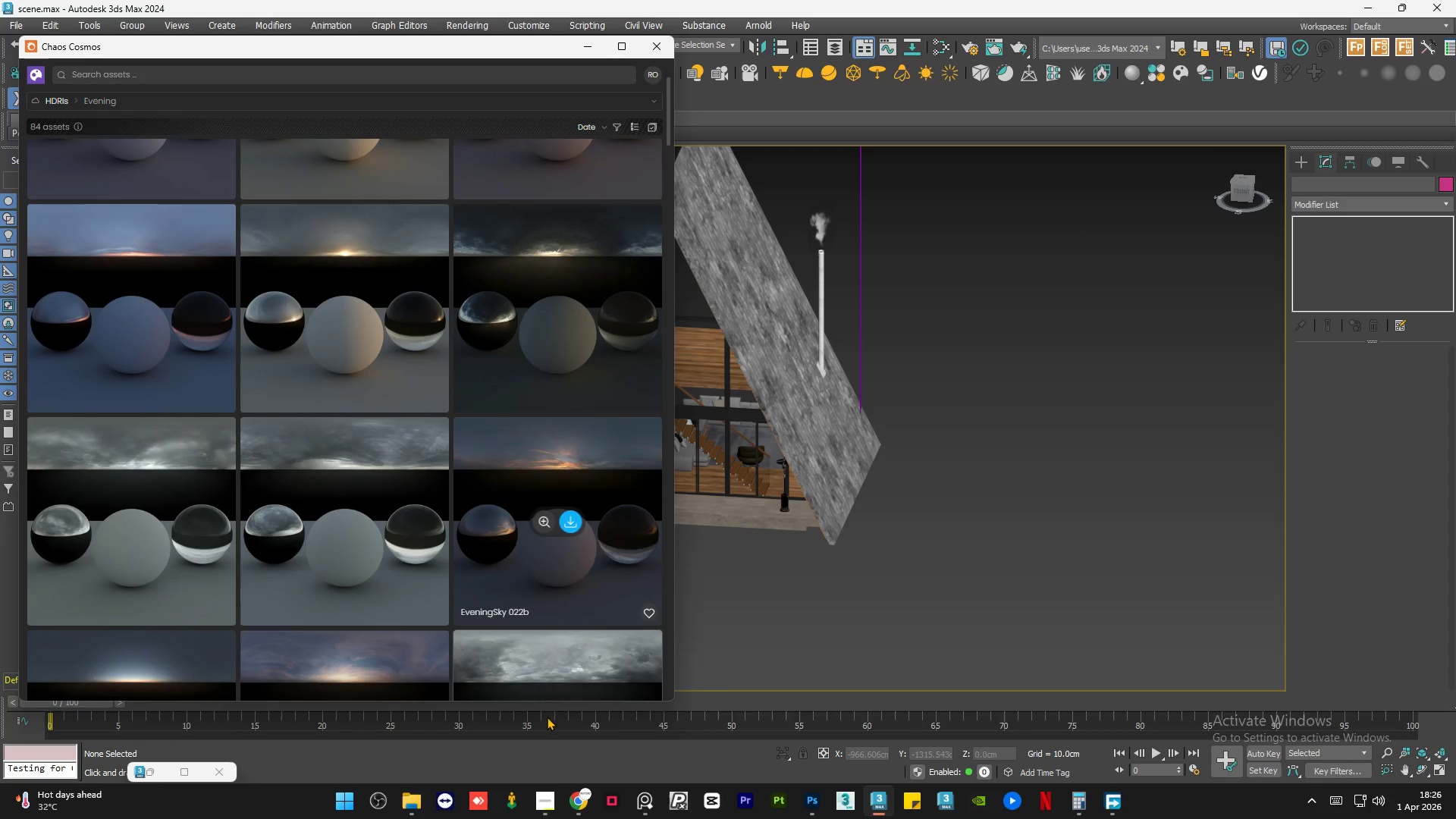 
left_click([544, 811])